 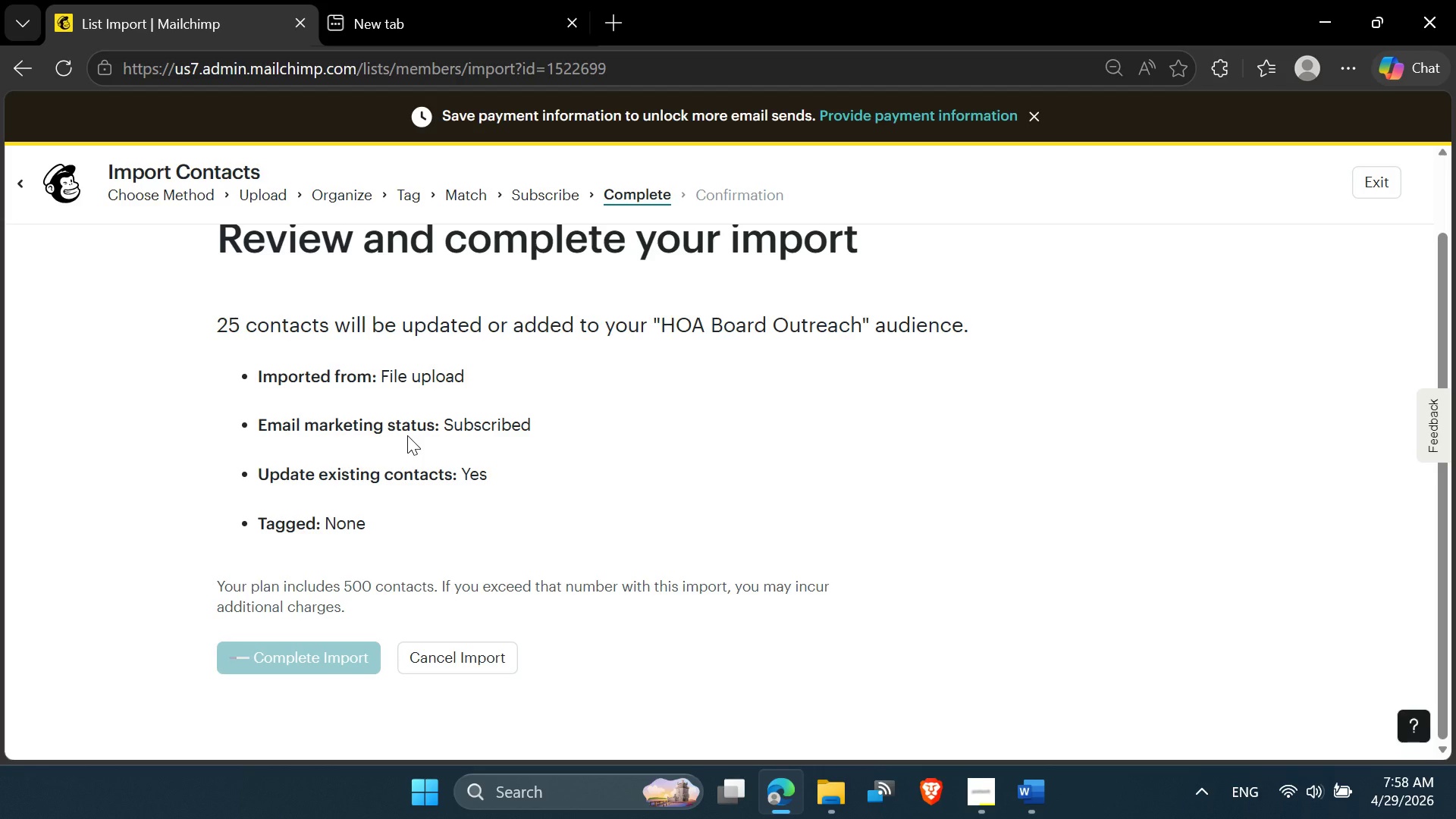 
left_click([1371, 187])
 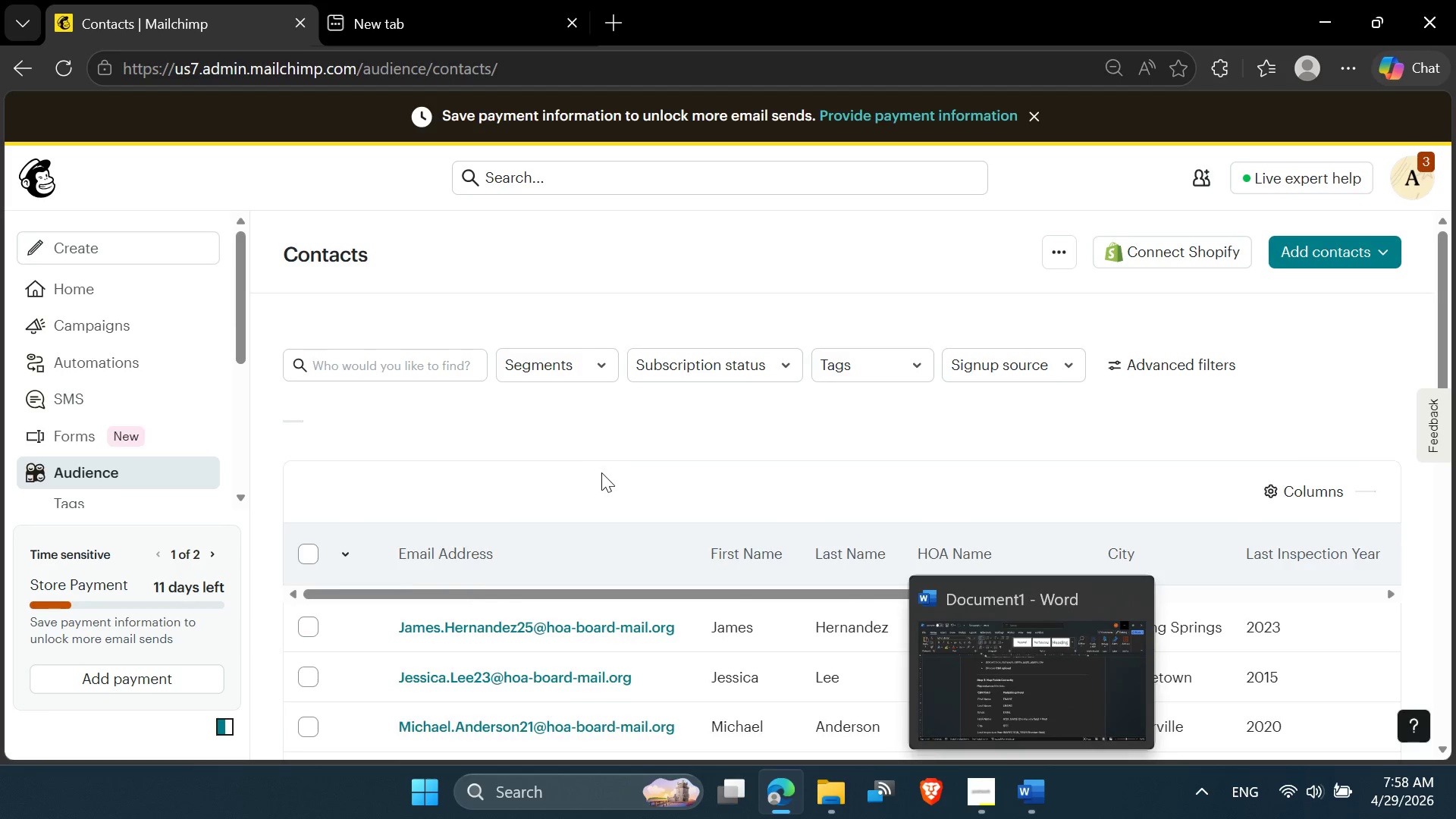 
wait(14.38)
 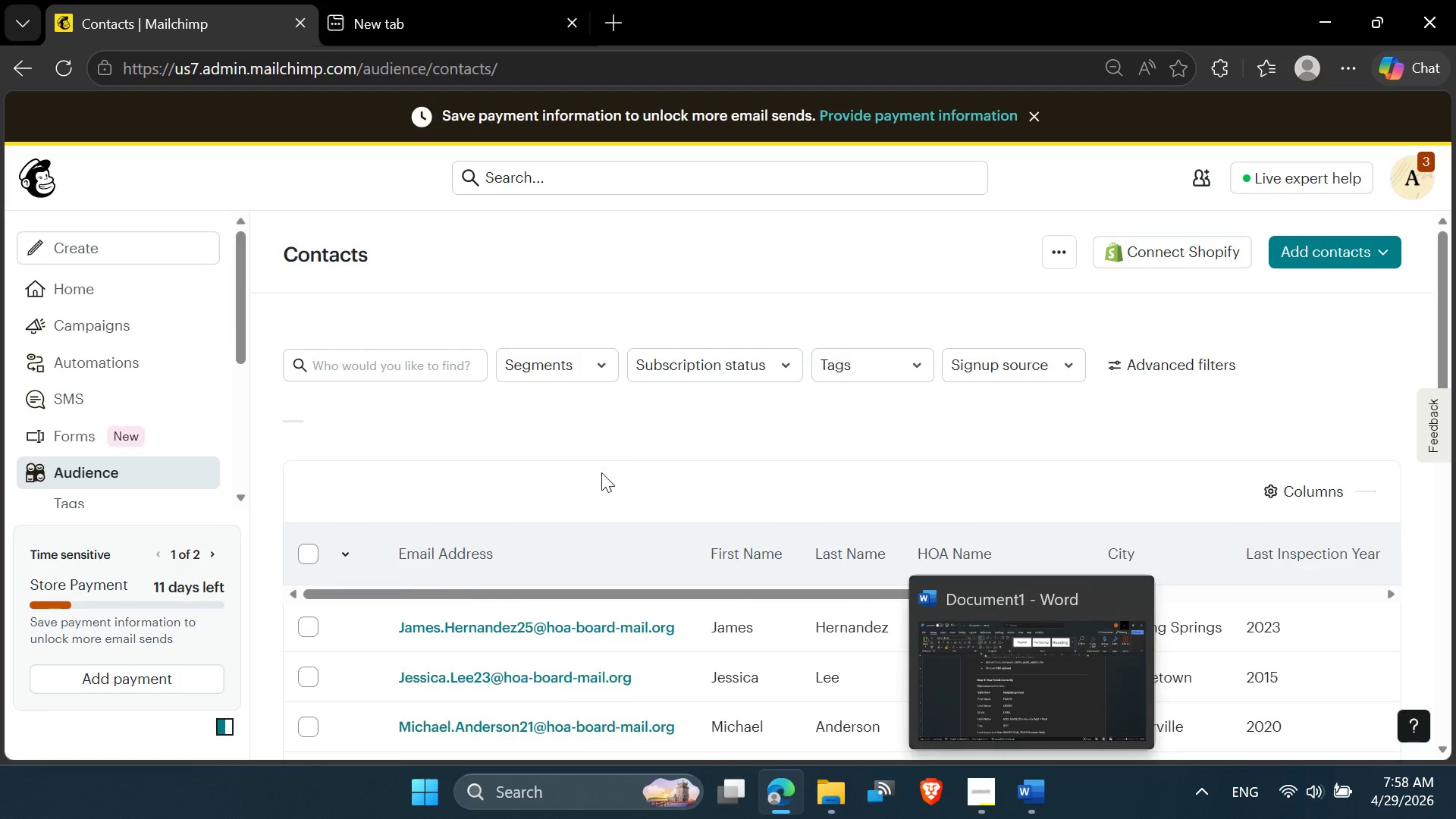 
left_click([1029, 689])
 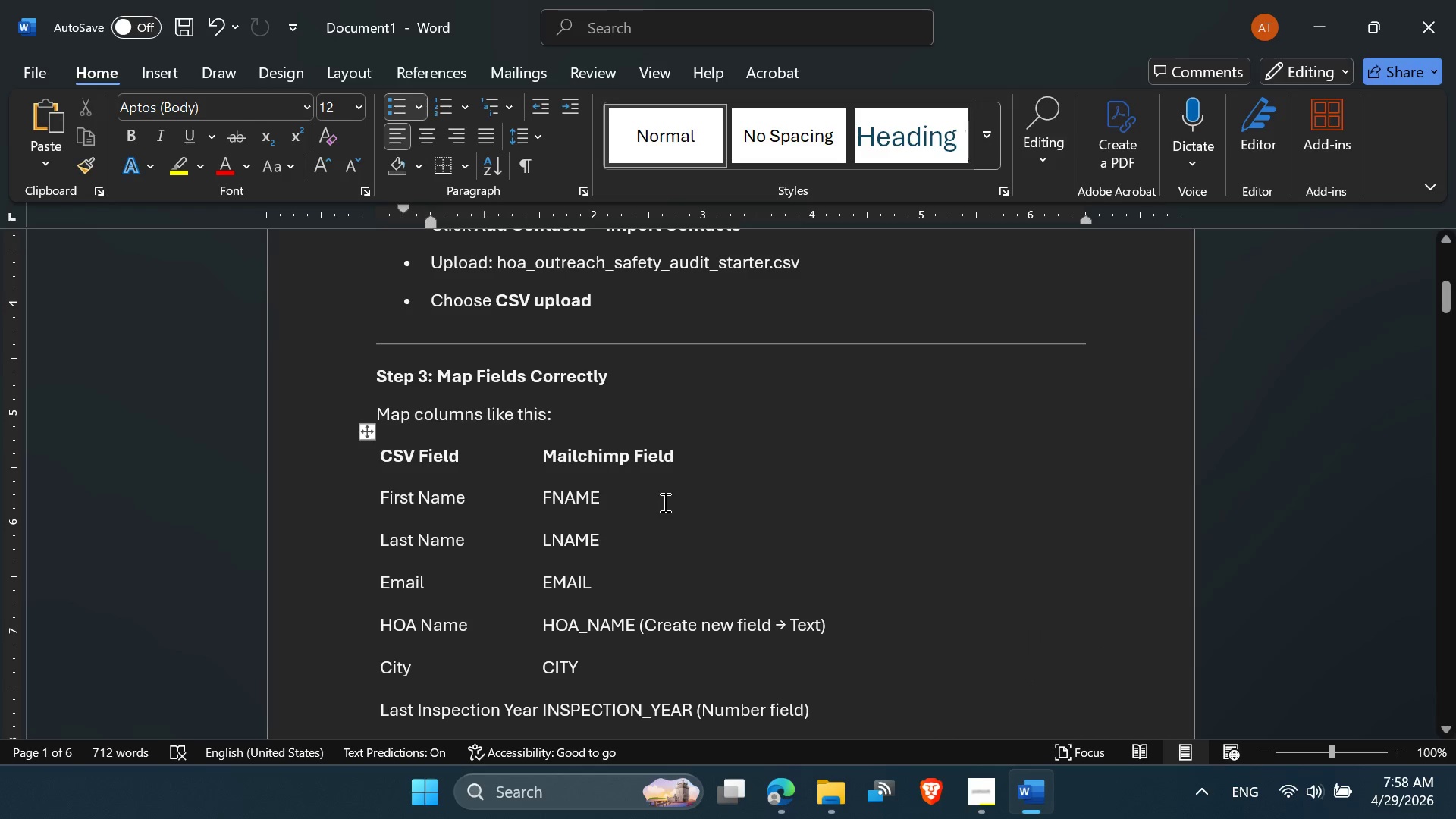 
scroll: coordinate [664, 504], scroll_direction: down, amount: 10.0
 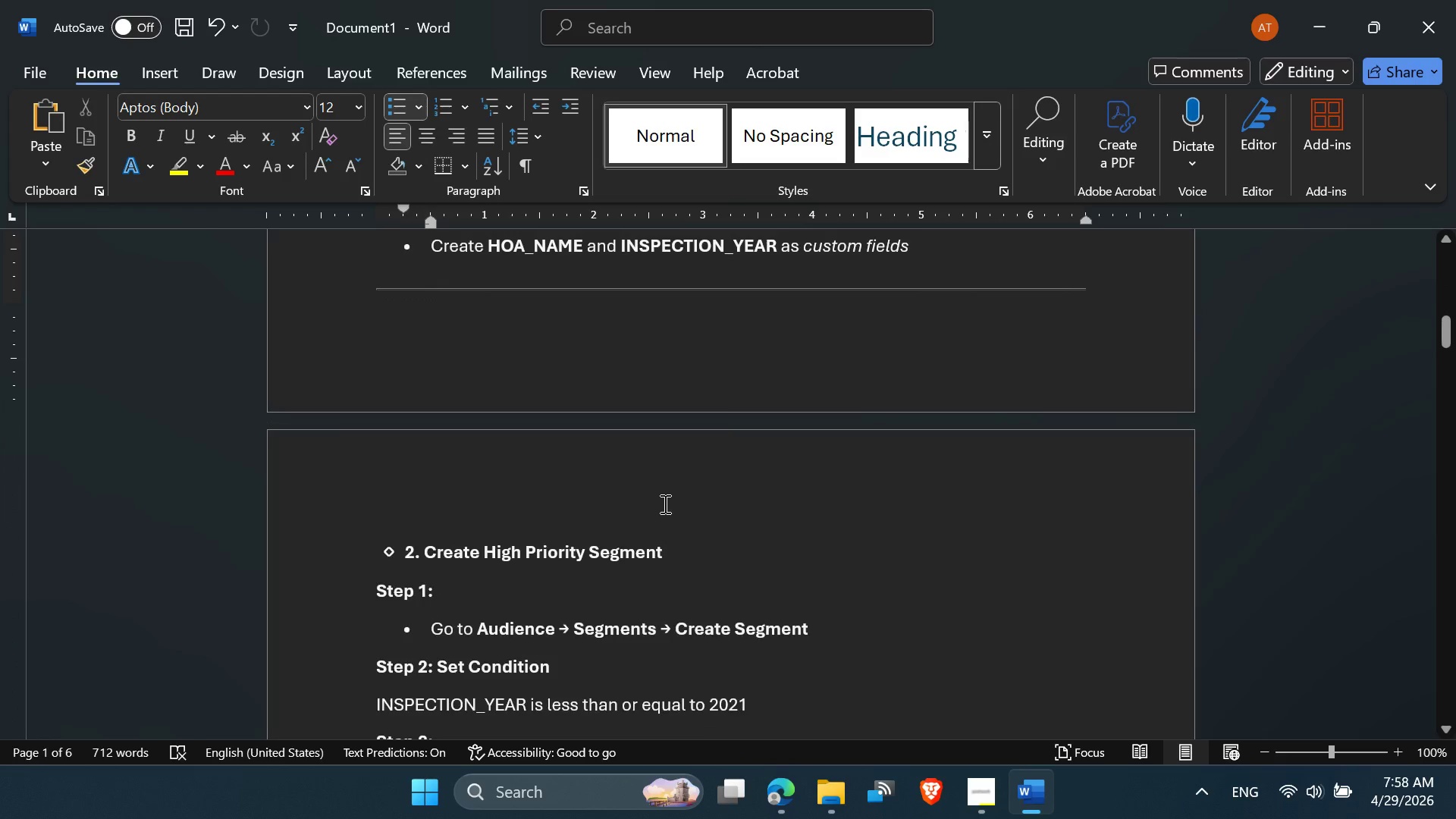 
scroll: coordinate [664, 504], scroll_direction: up, amount: 3.0
 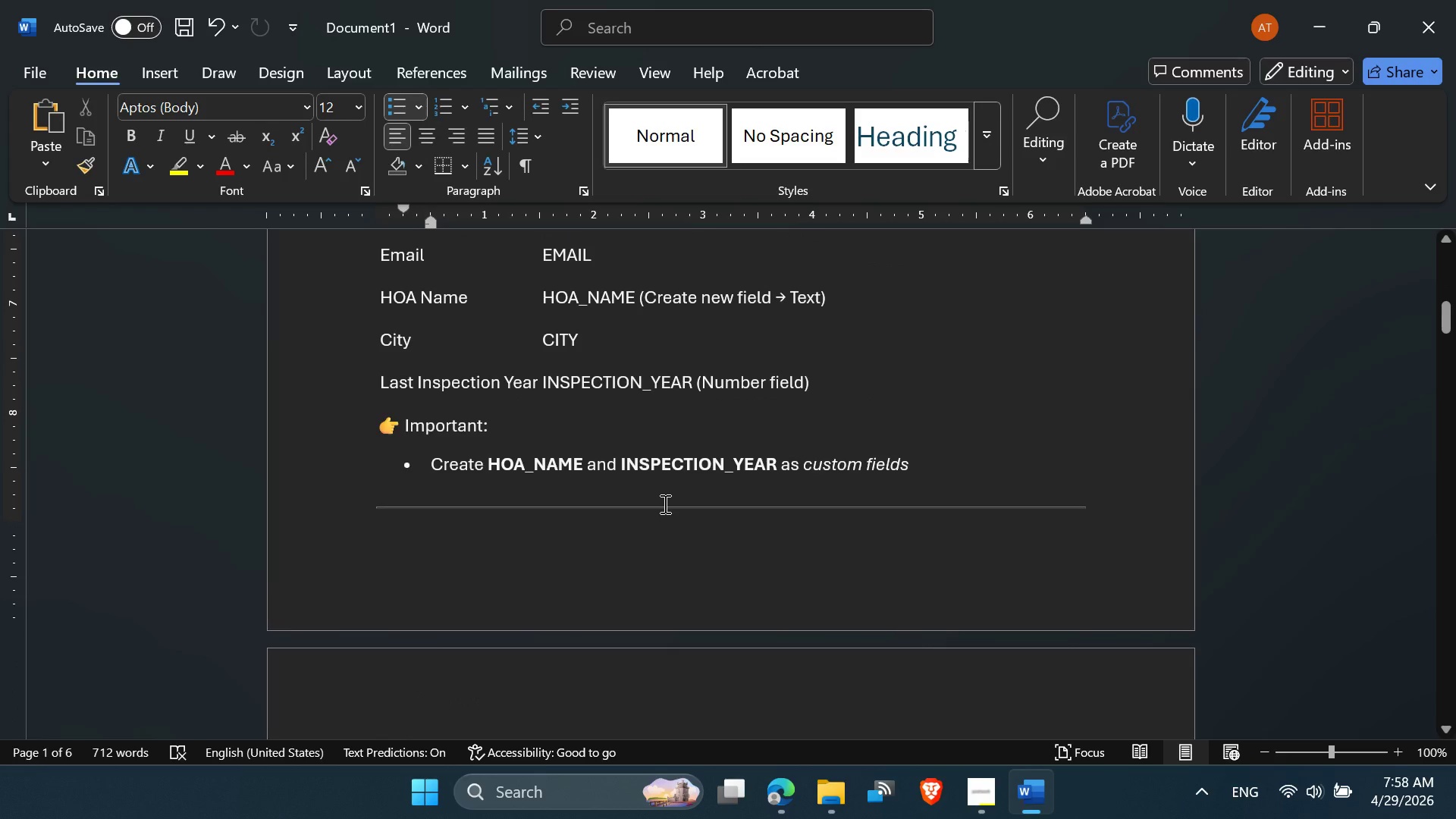 
scroll: coordinate [664, 504], scroll_direction: down, amount: 7.0
 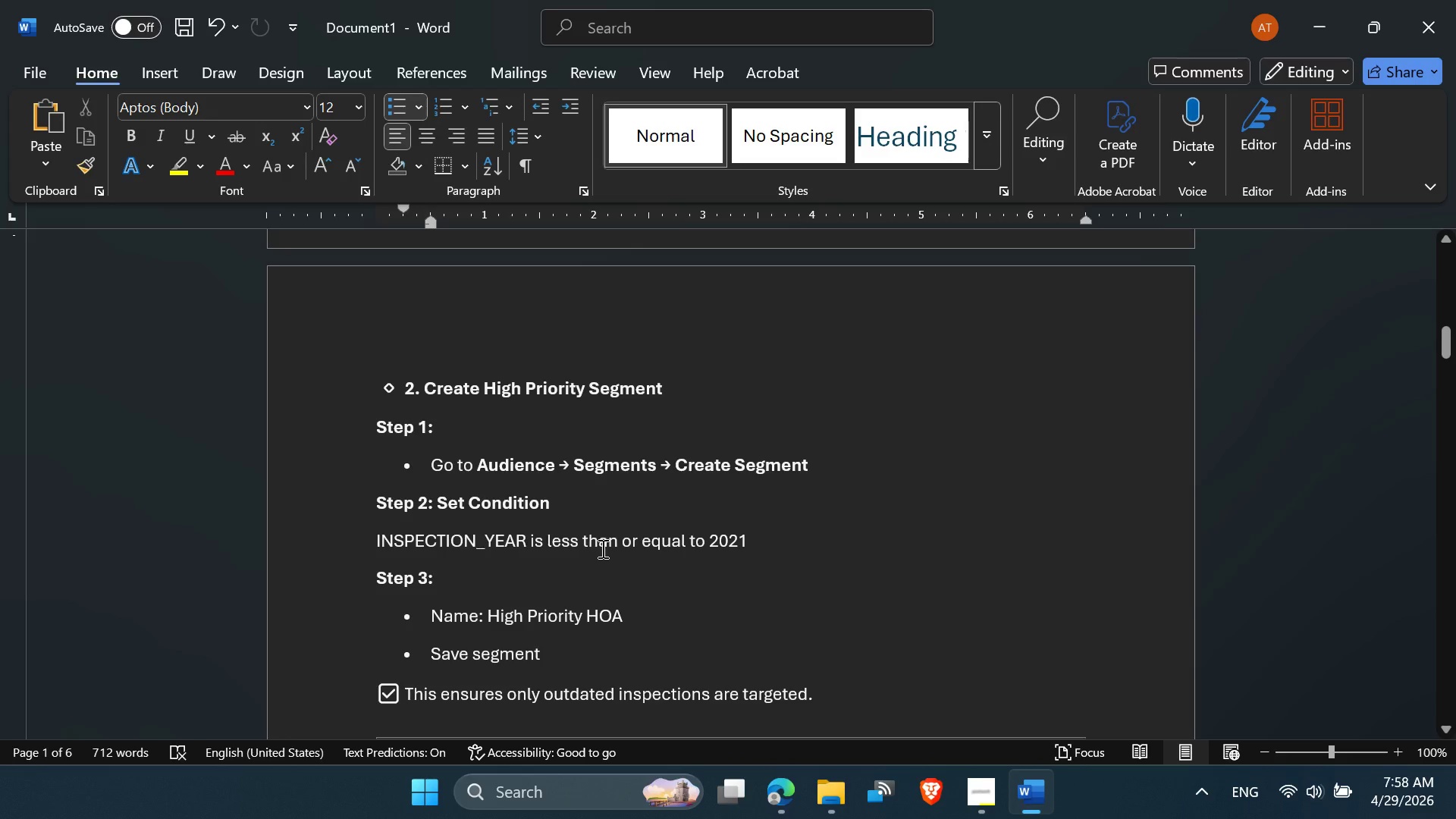 
wait(6.95)
 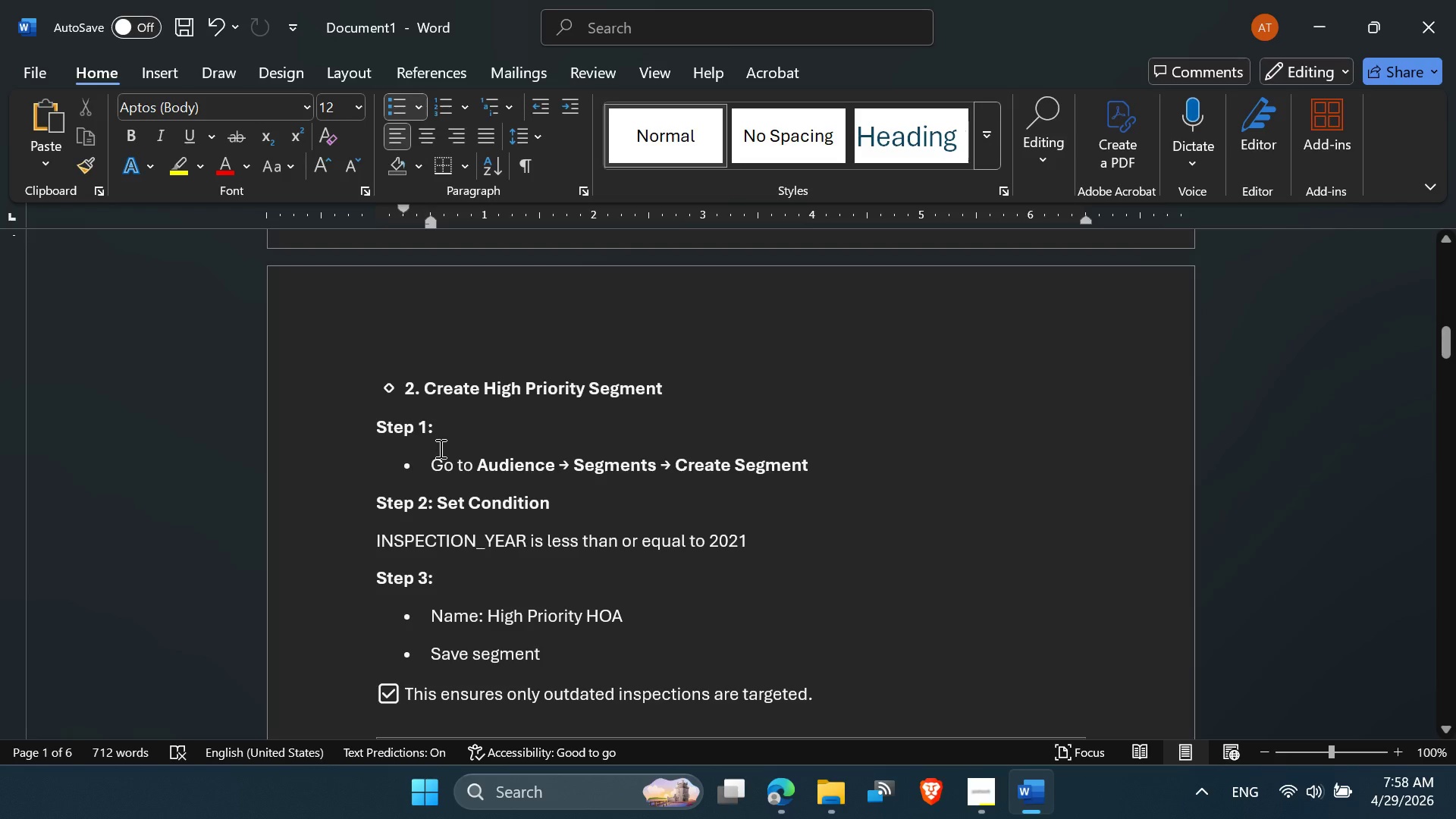 
left_click_drag(start_coordinate=[748, 539], to_coordinate=[331, 541])
 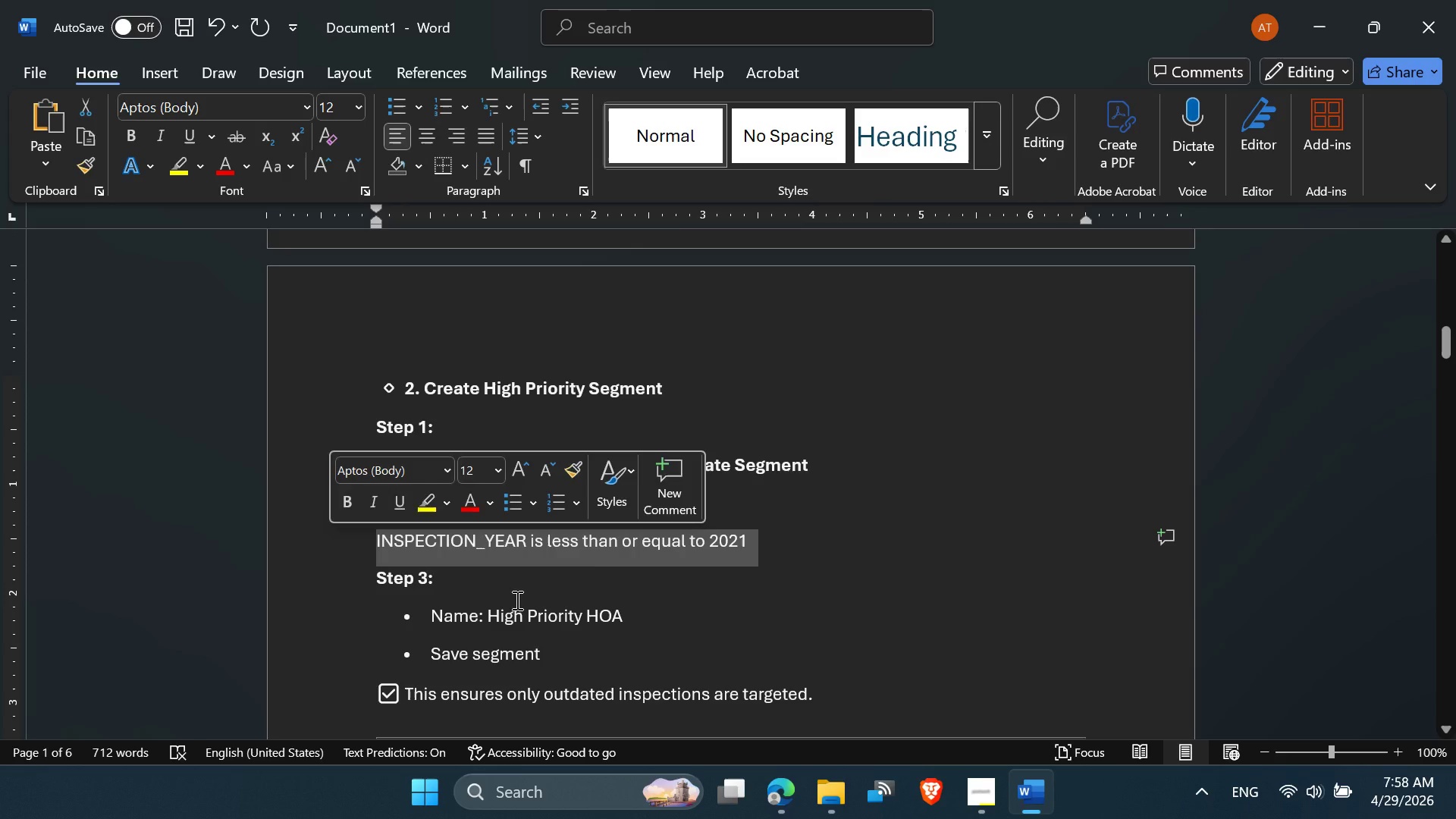 
left_click([513, 607])
 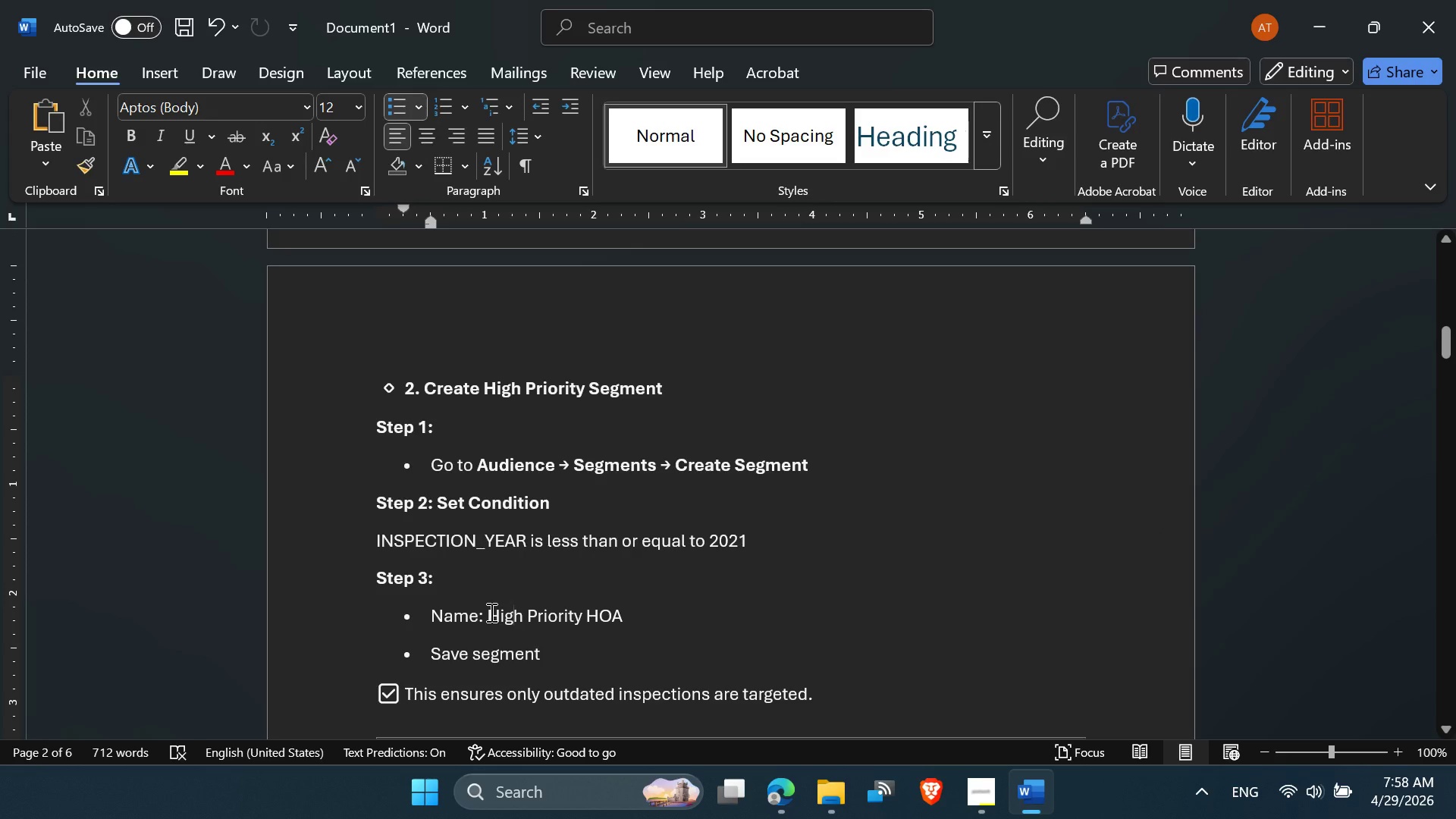 
left_click_drag(start_coordinate=[490, 613], to_coordinate=[616, 618])
 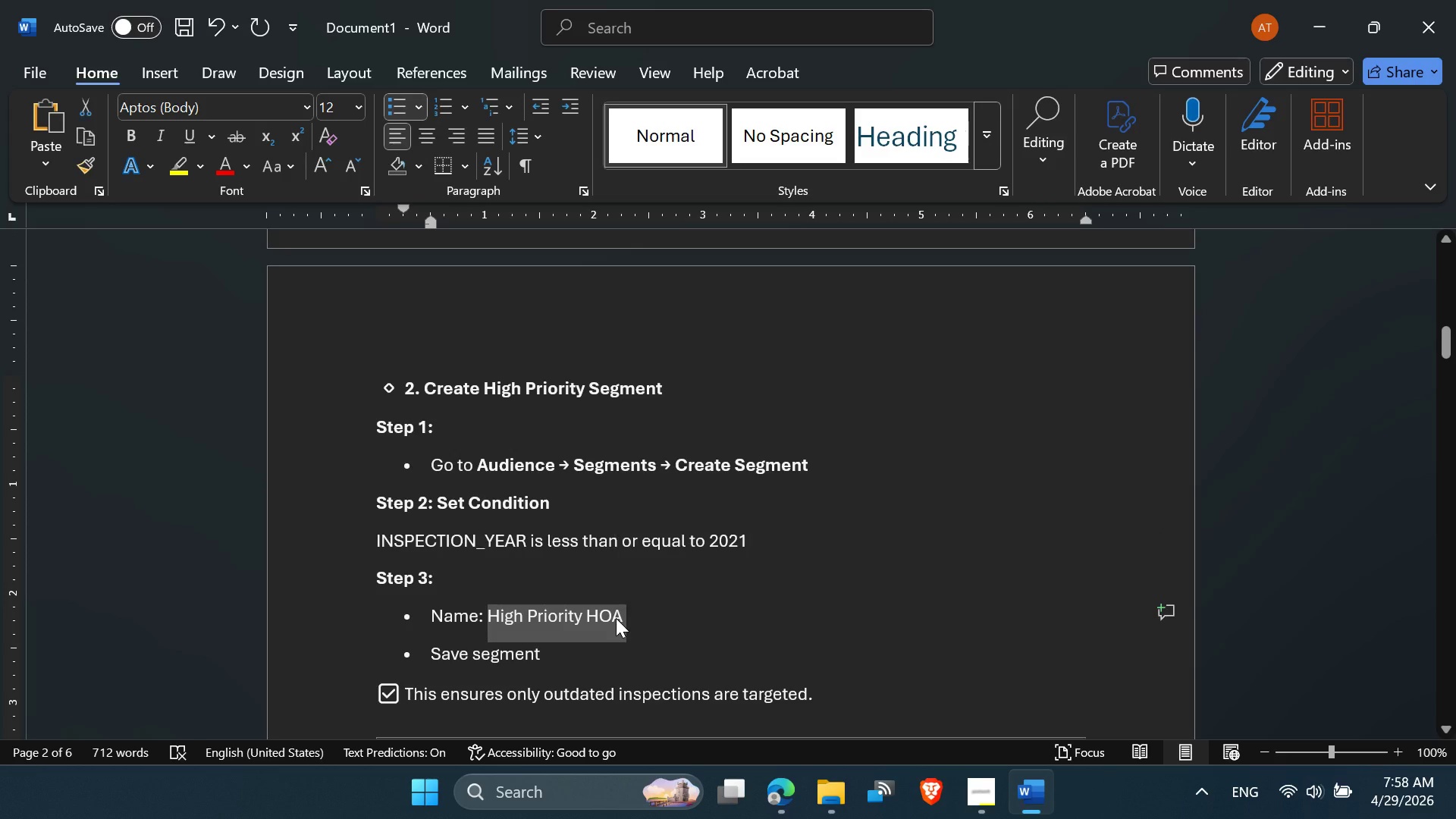 
key(Control+C)
 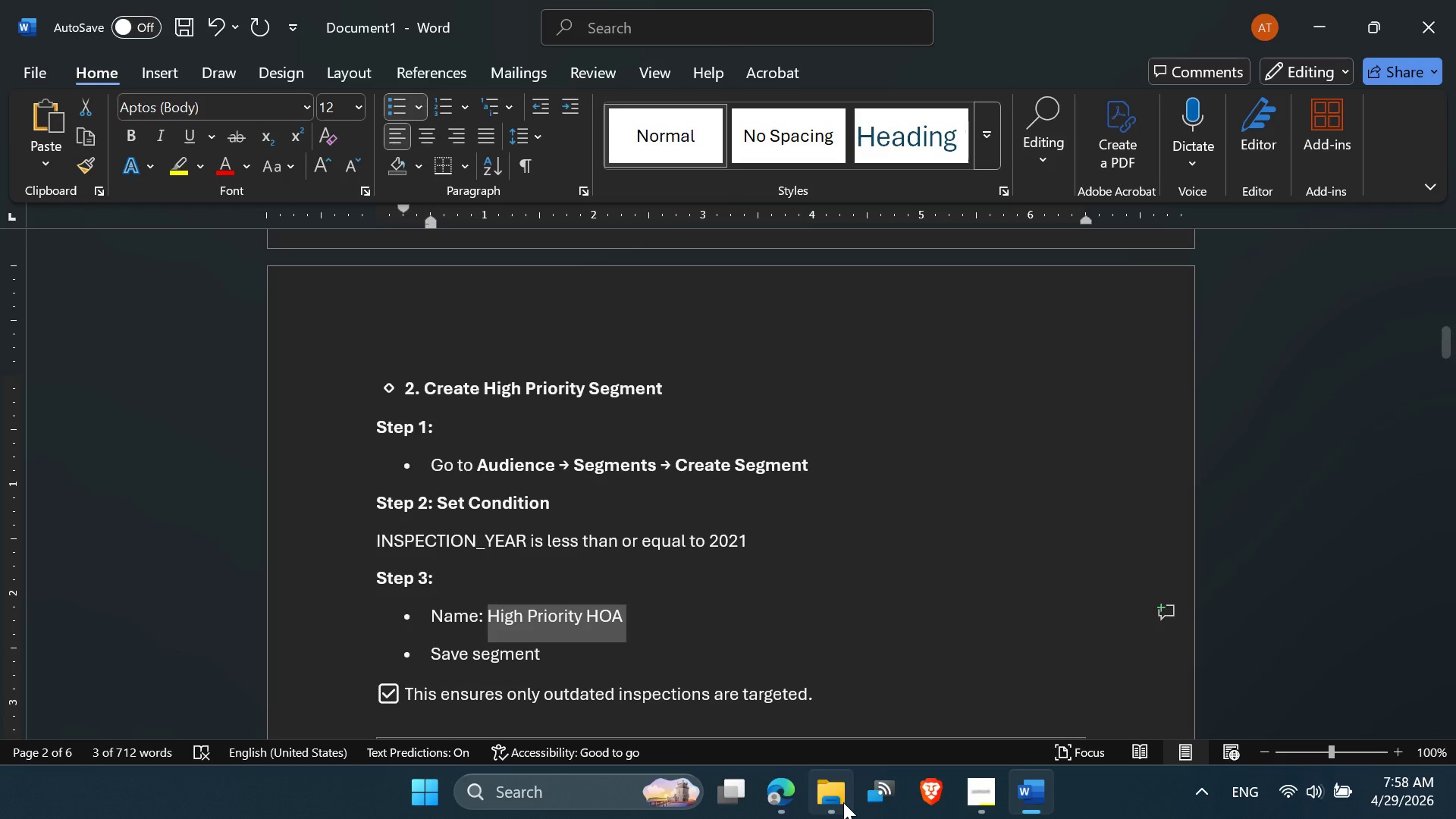 
left_click([770, 797])
 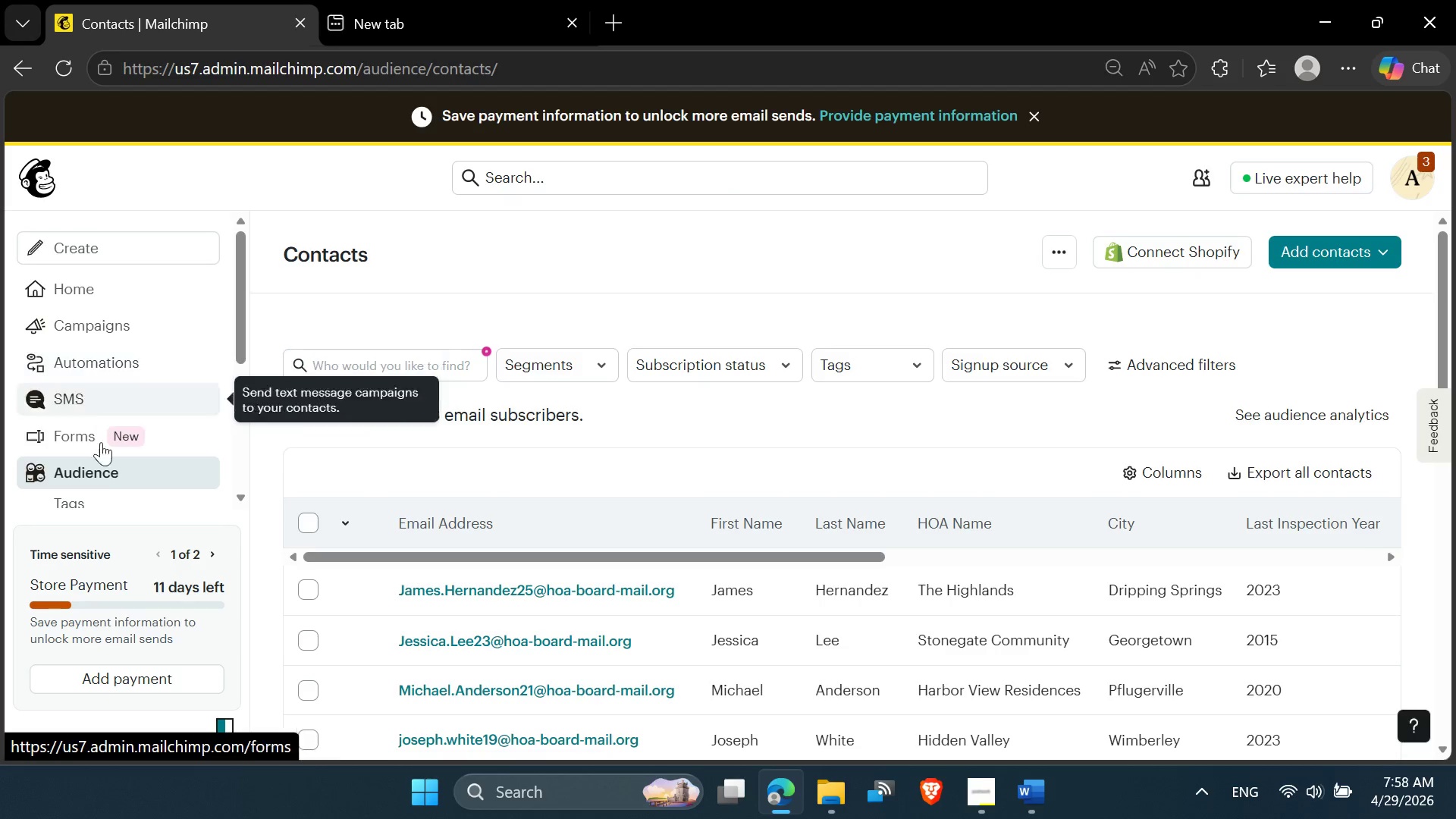 
scroll: coordinate [112, 487], scroll_direction: down, amount: 1.0
 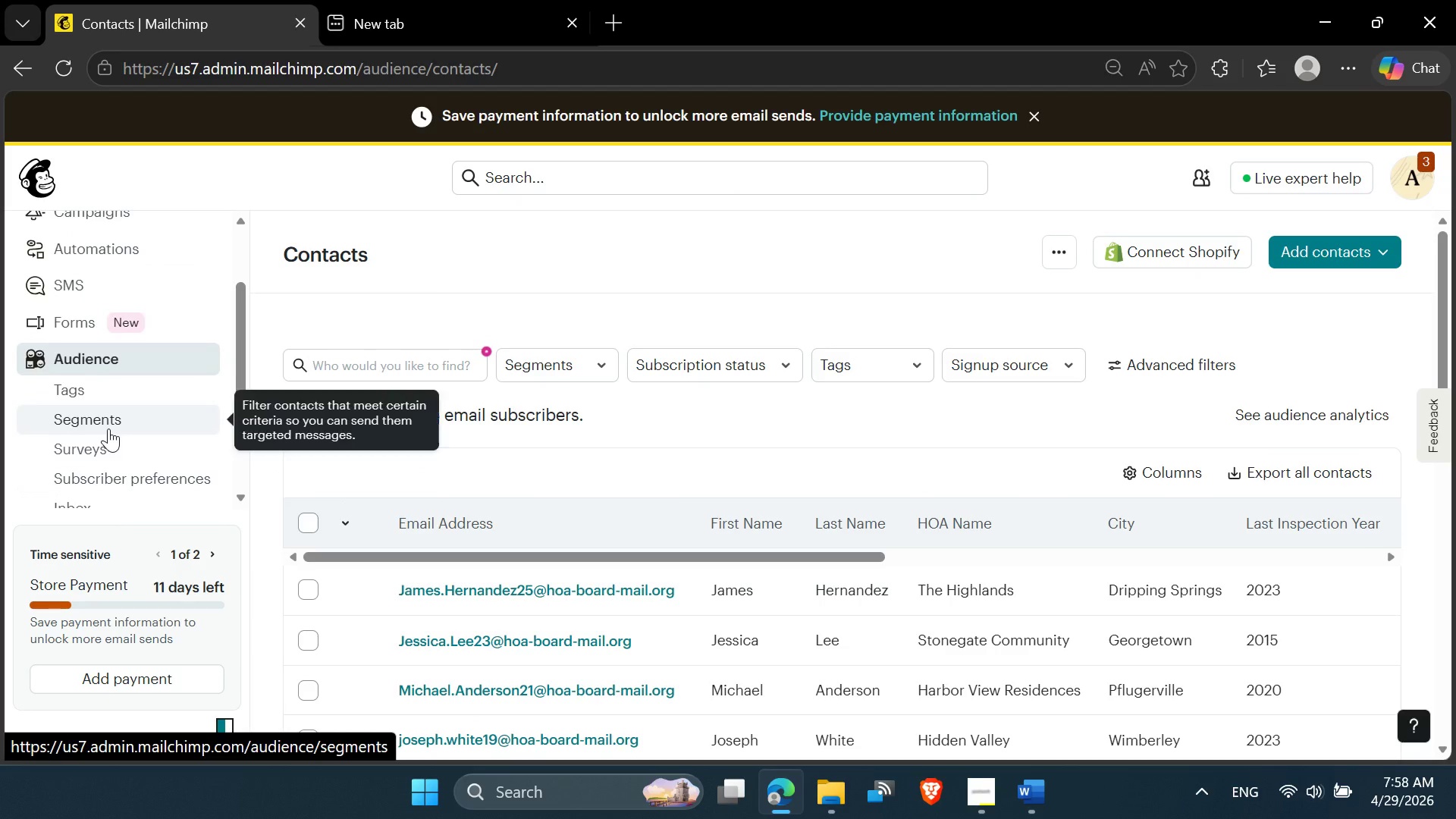 
left_click([108, 425])
 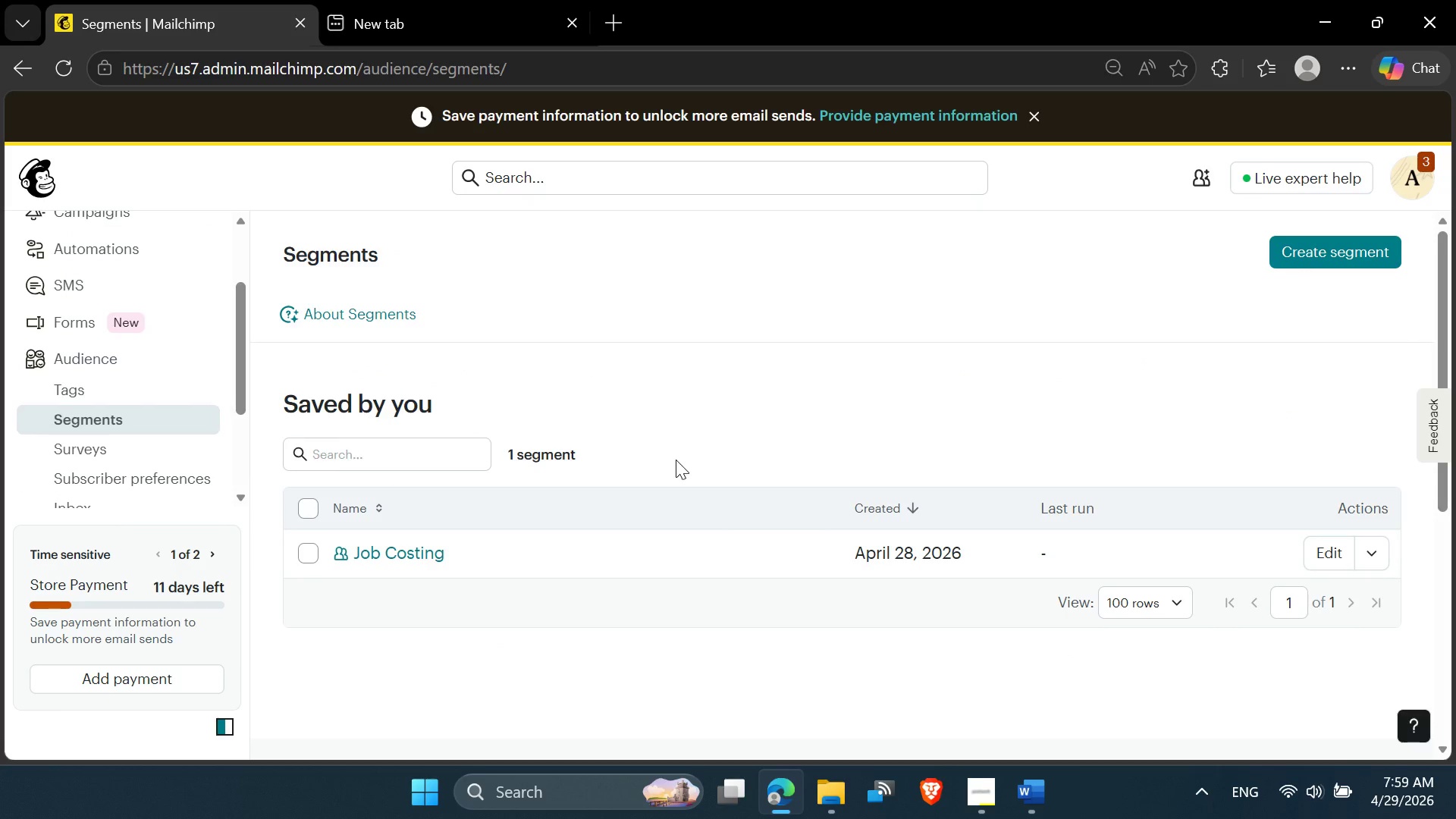 
wait(7.28)
 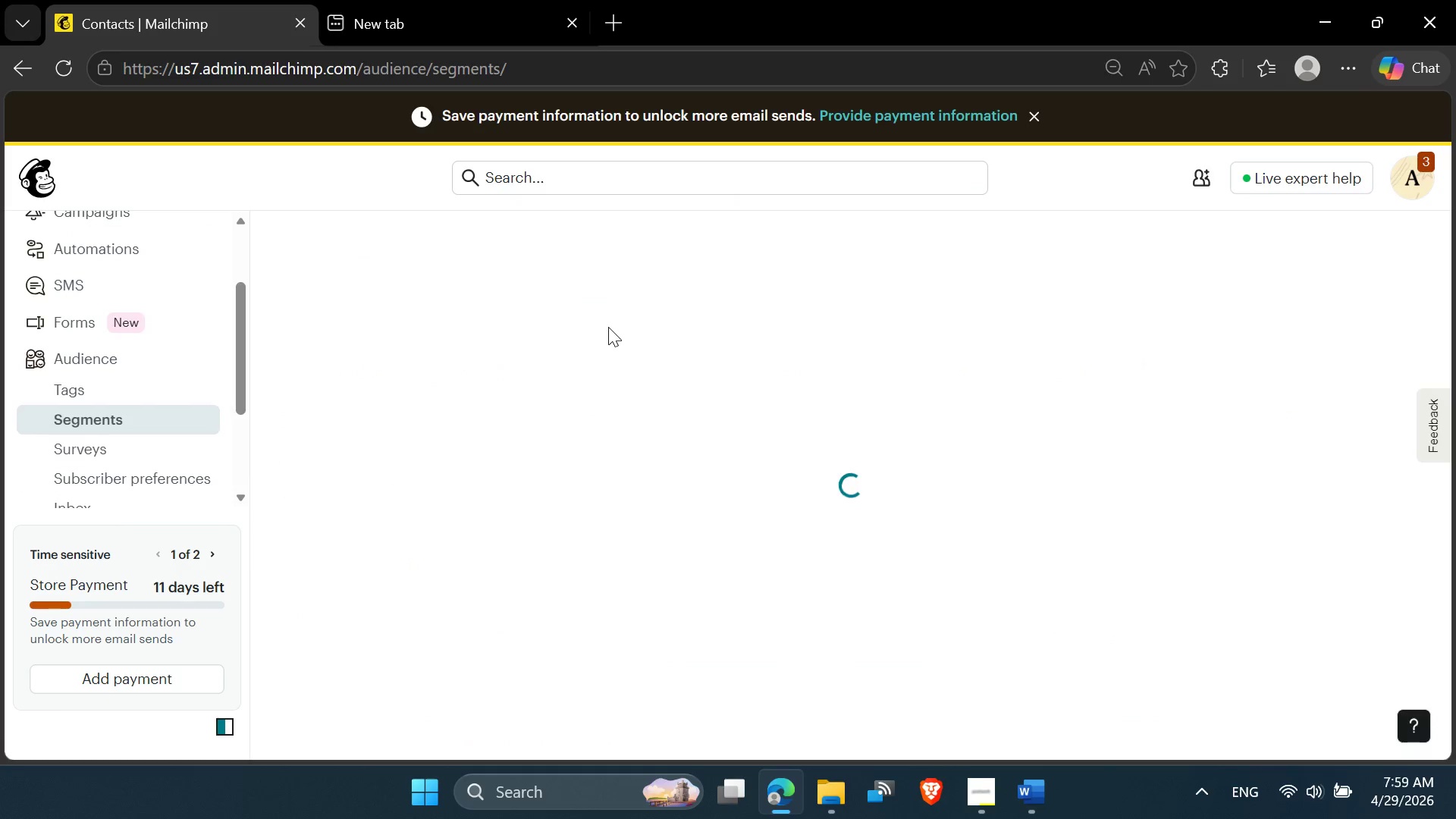 
left_click([1326, 261])
 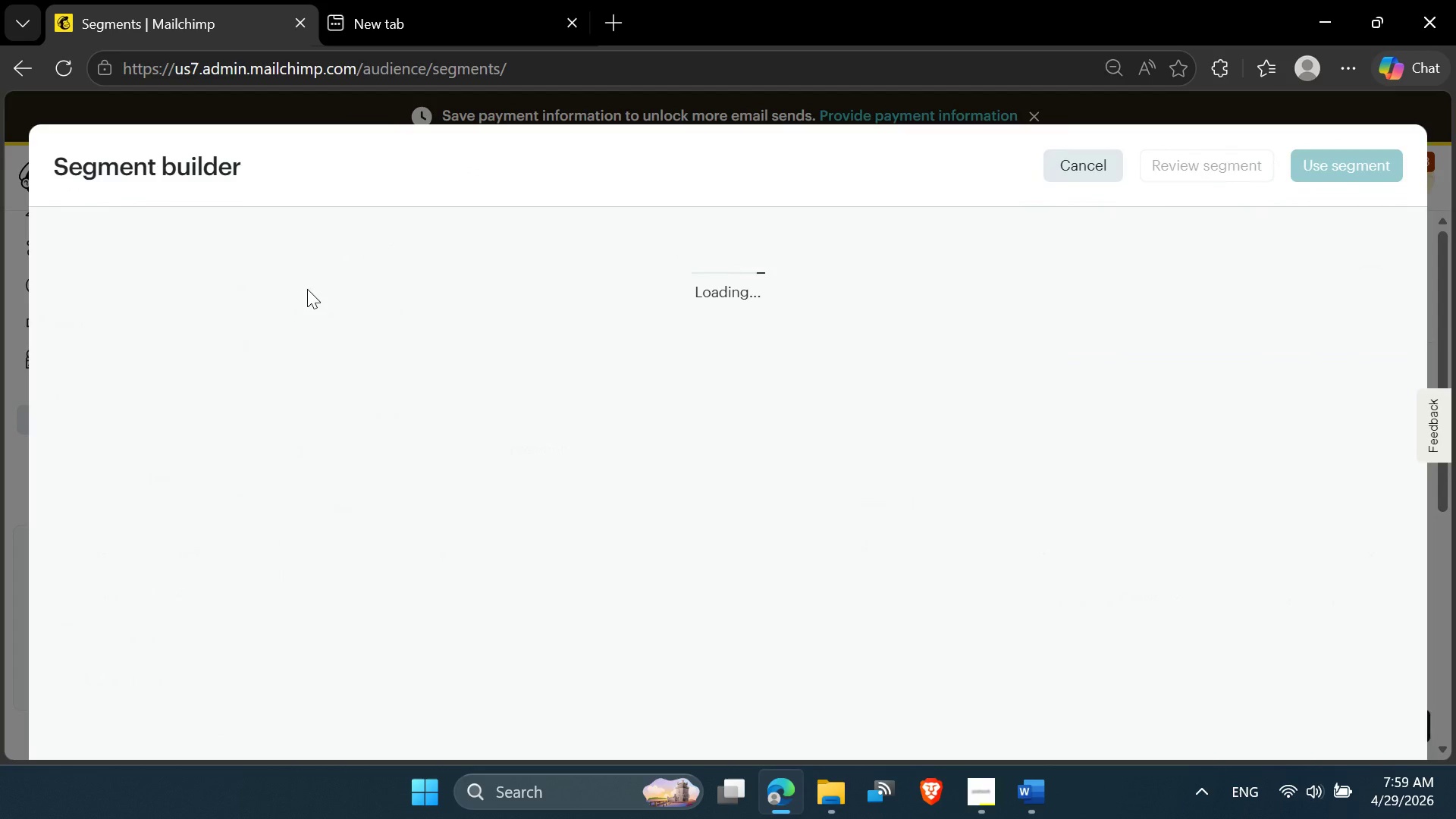 
mouse_move([101, 296])
 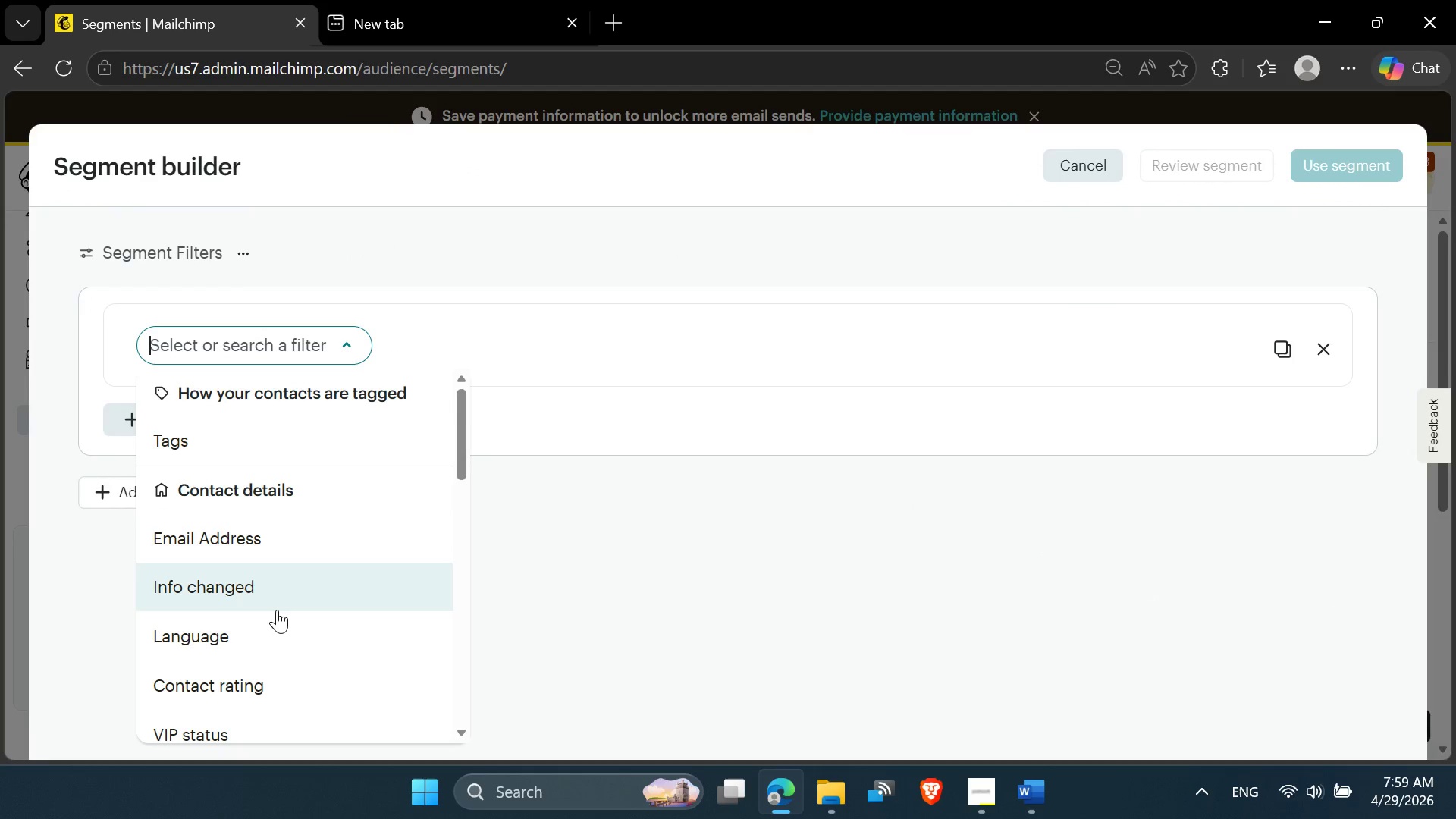 
scroll: coordinate [276, 548], scroll_direction: down, amount: 3.0
 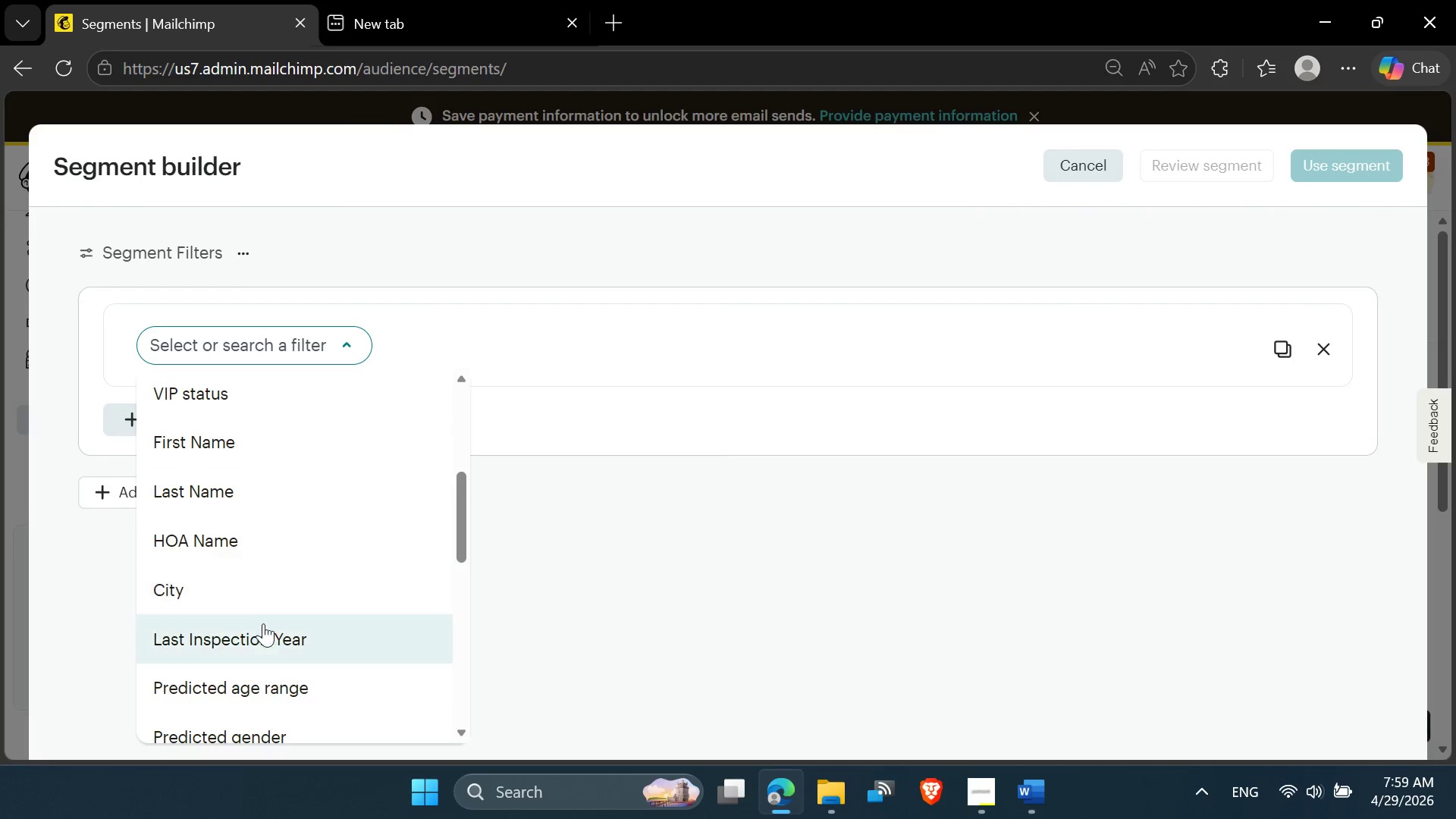 
left_click([262, 634])
 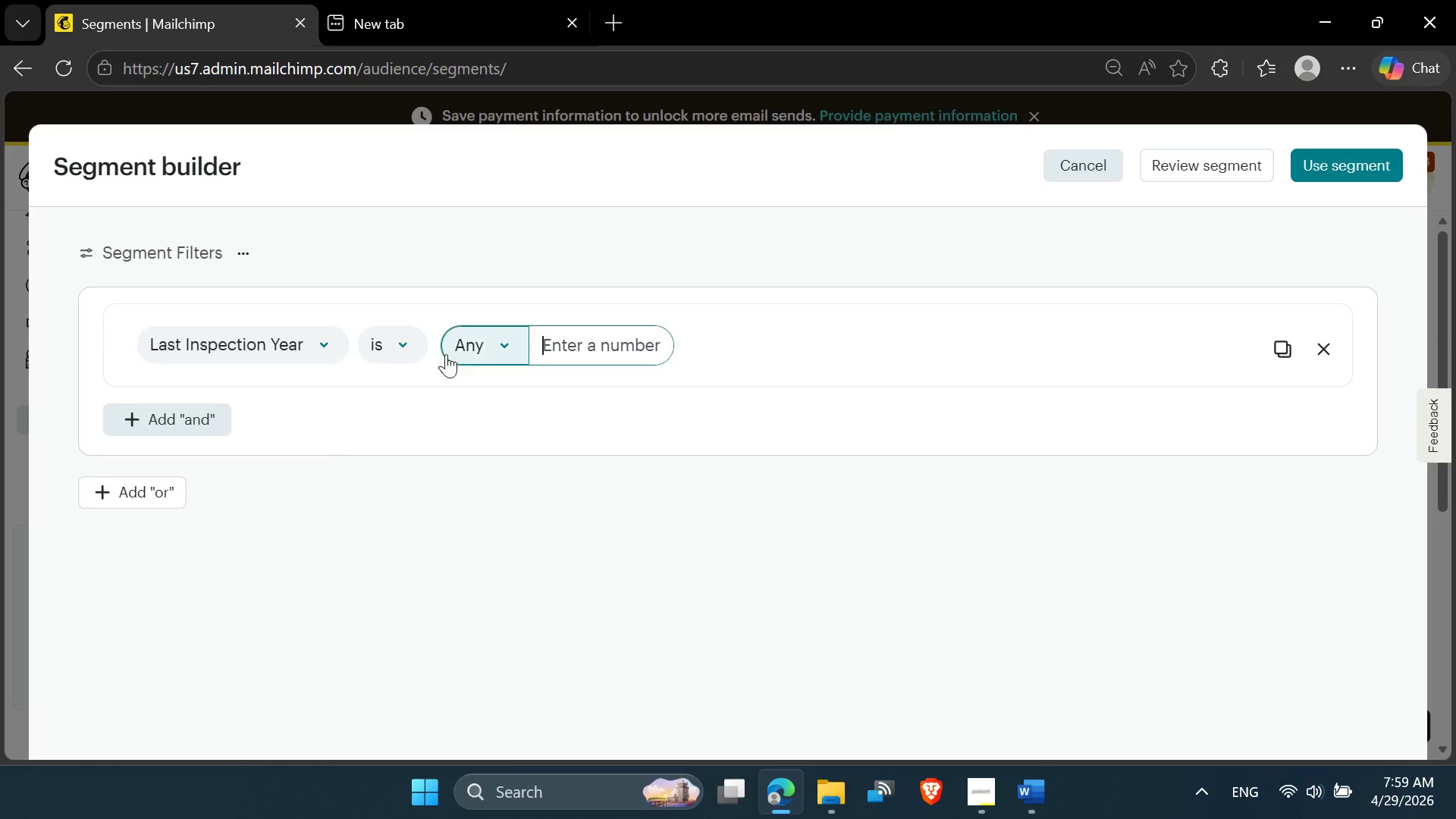 
left_click([474, 358])
 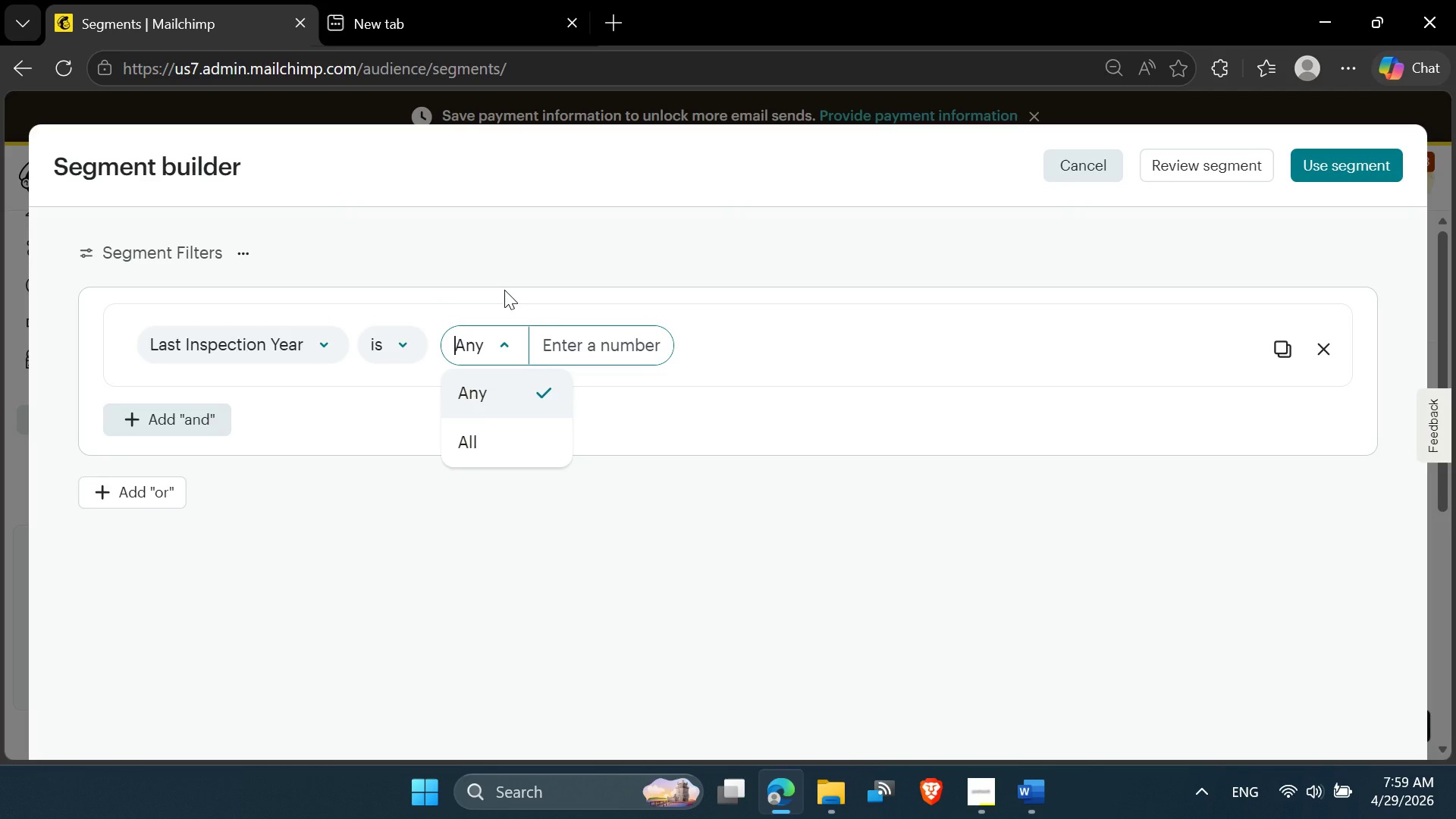 
left_click([504, 290])
 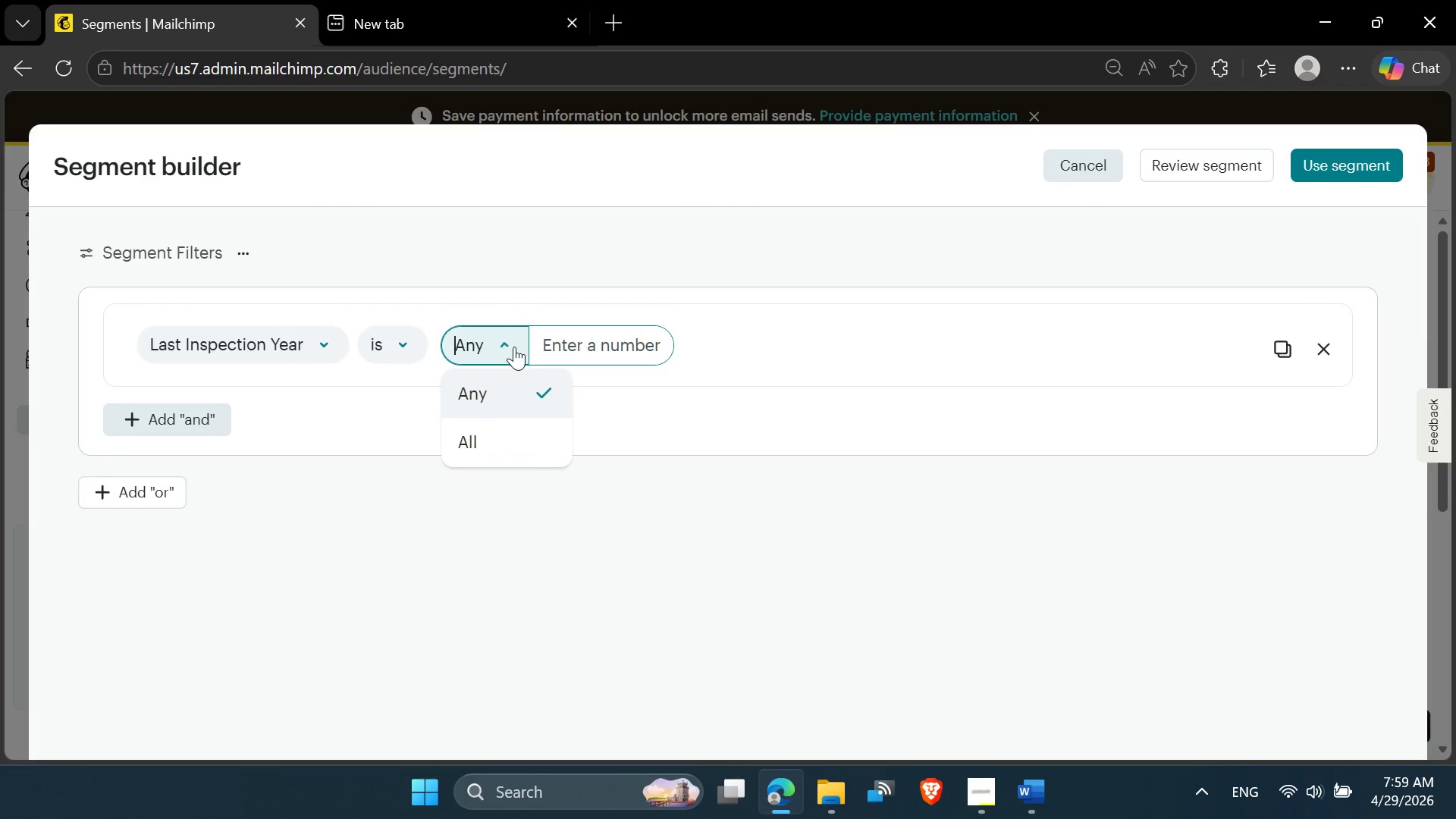 
left_click([514, 347])
 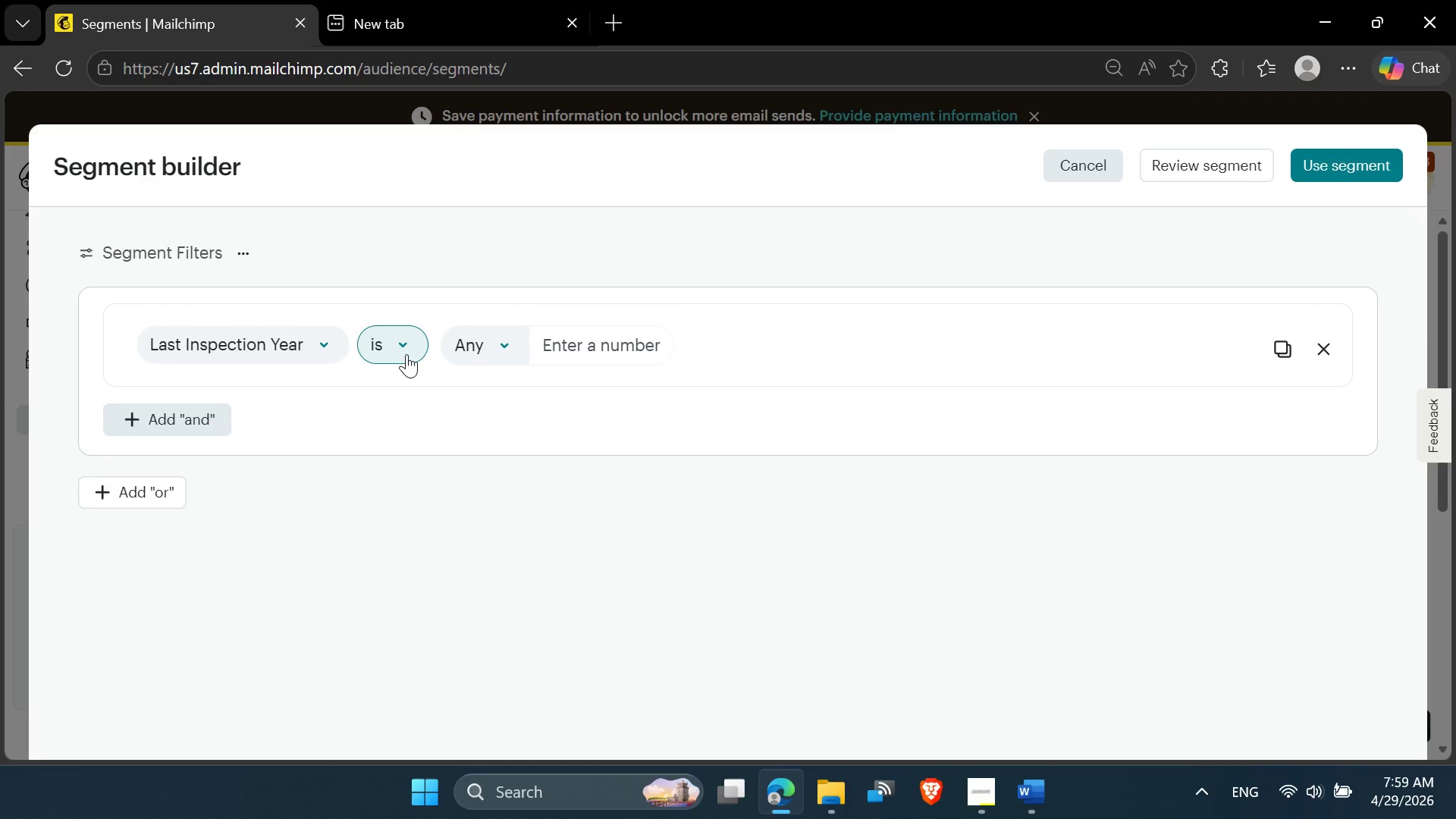 
left_click([406, 355])
 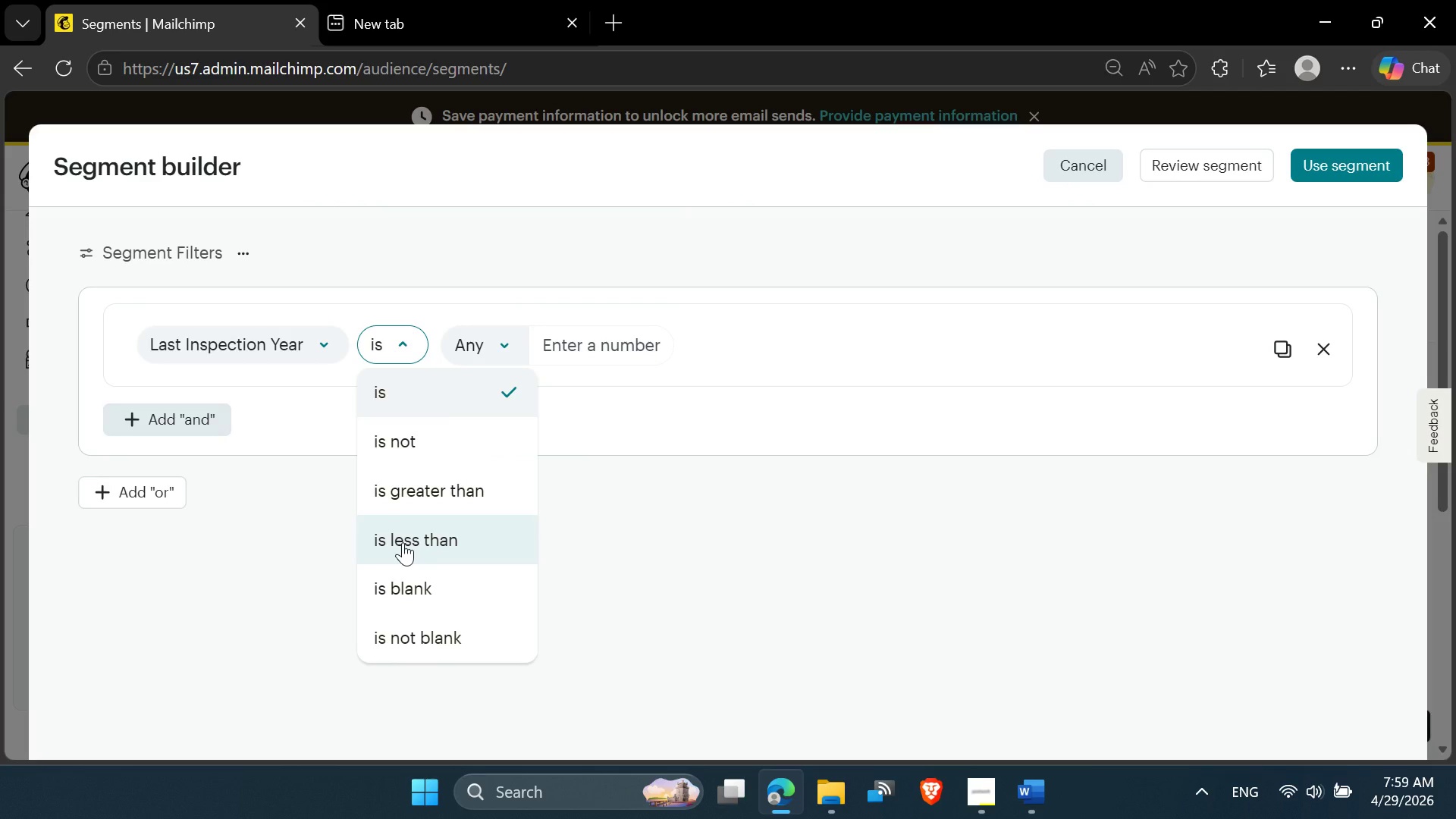 
left_click([403, 542])
 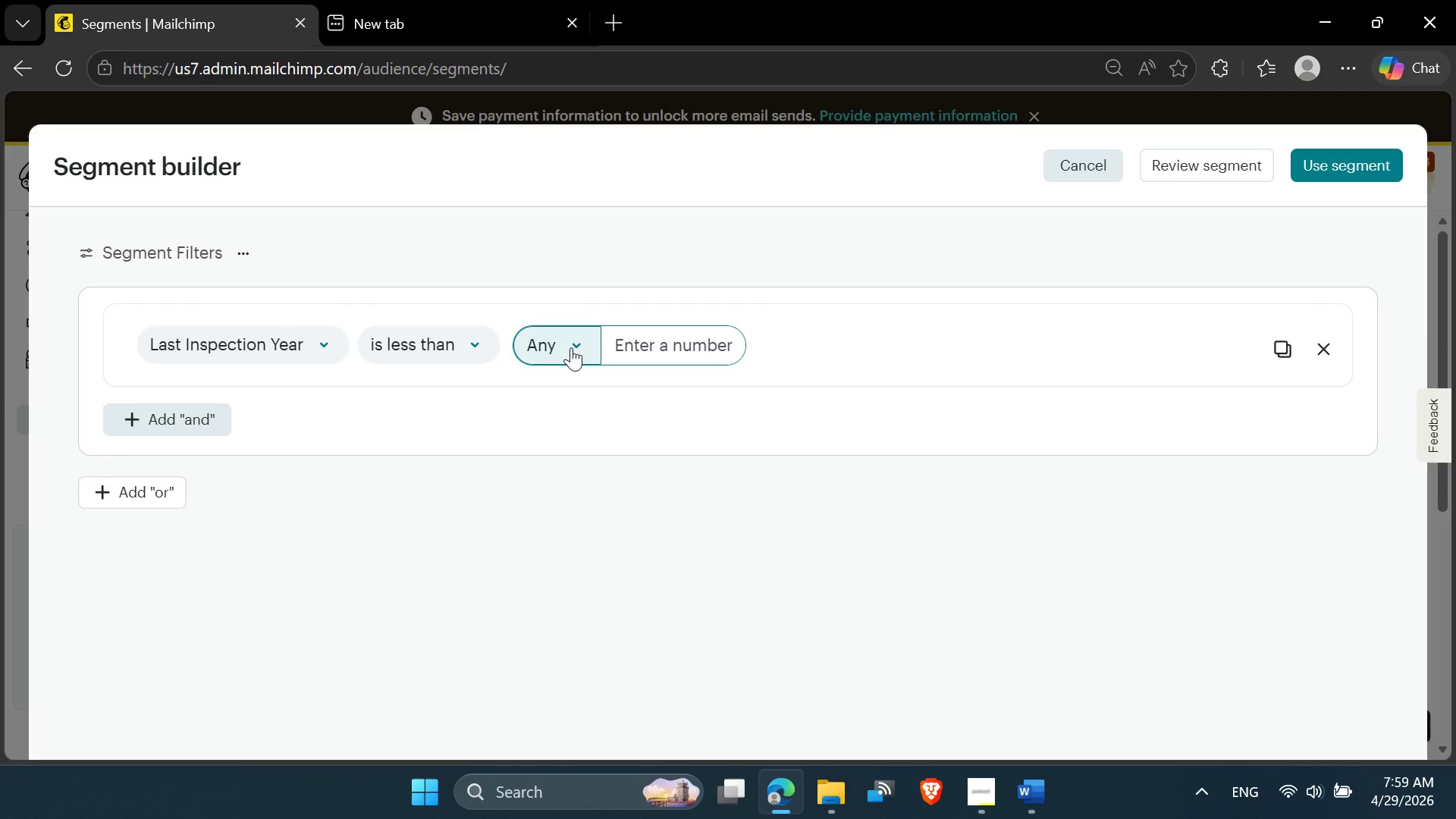 
left_click([575, 349])
 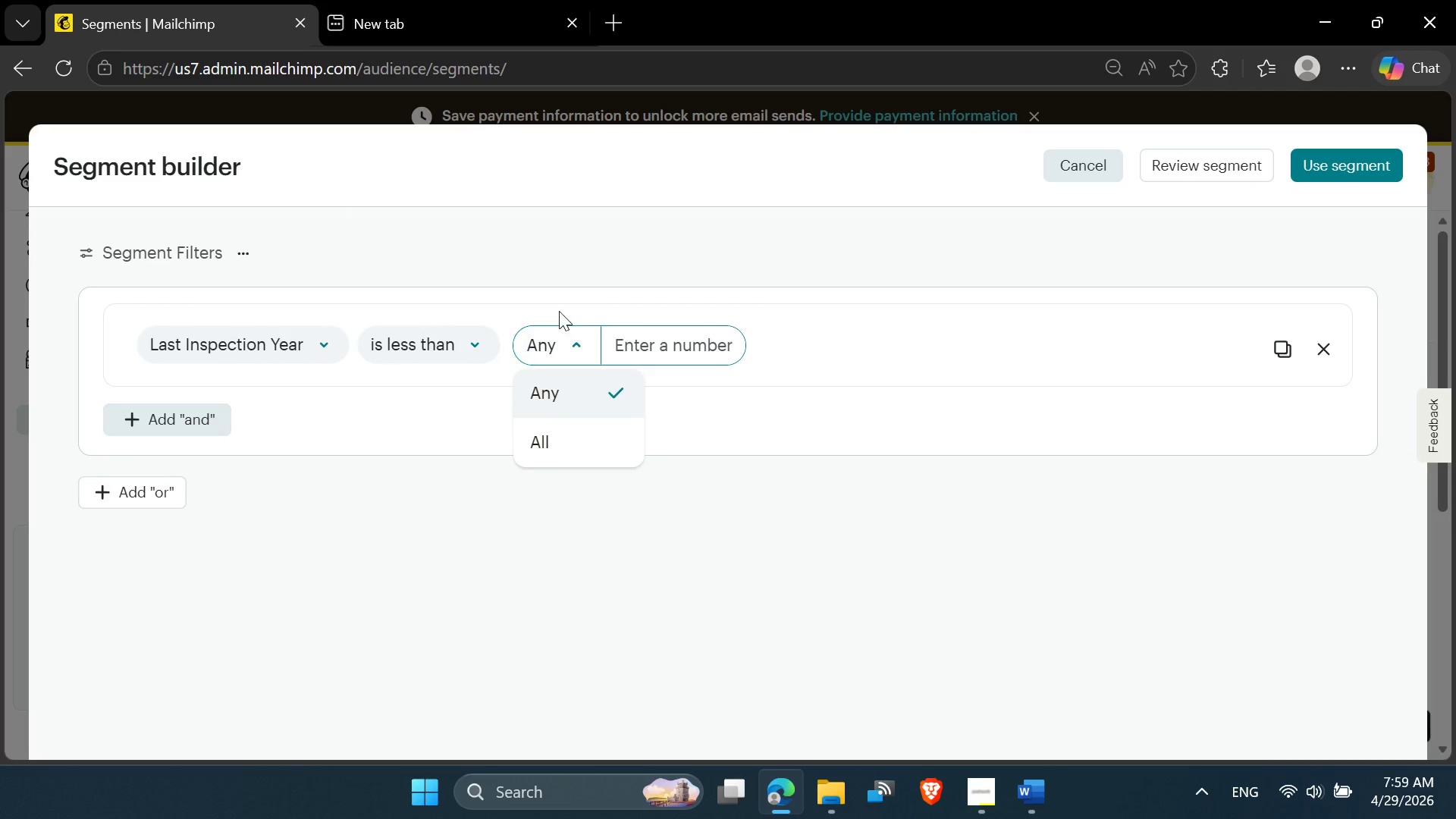 
left_click([551, 300])
 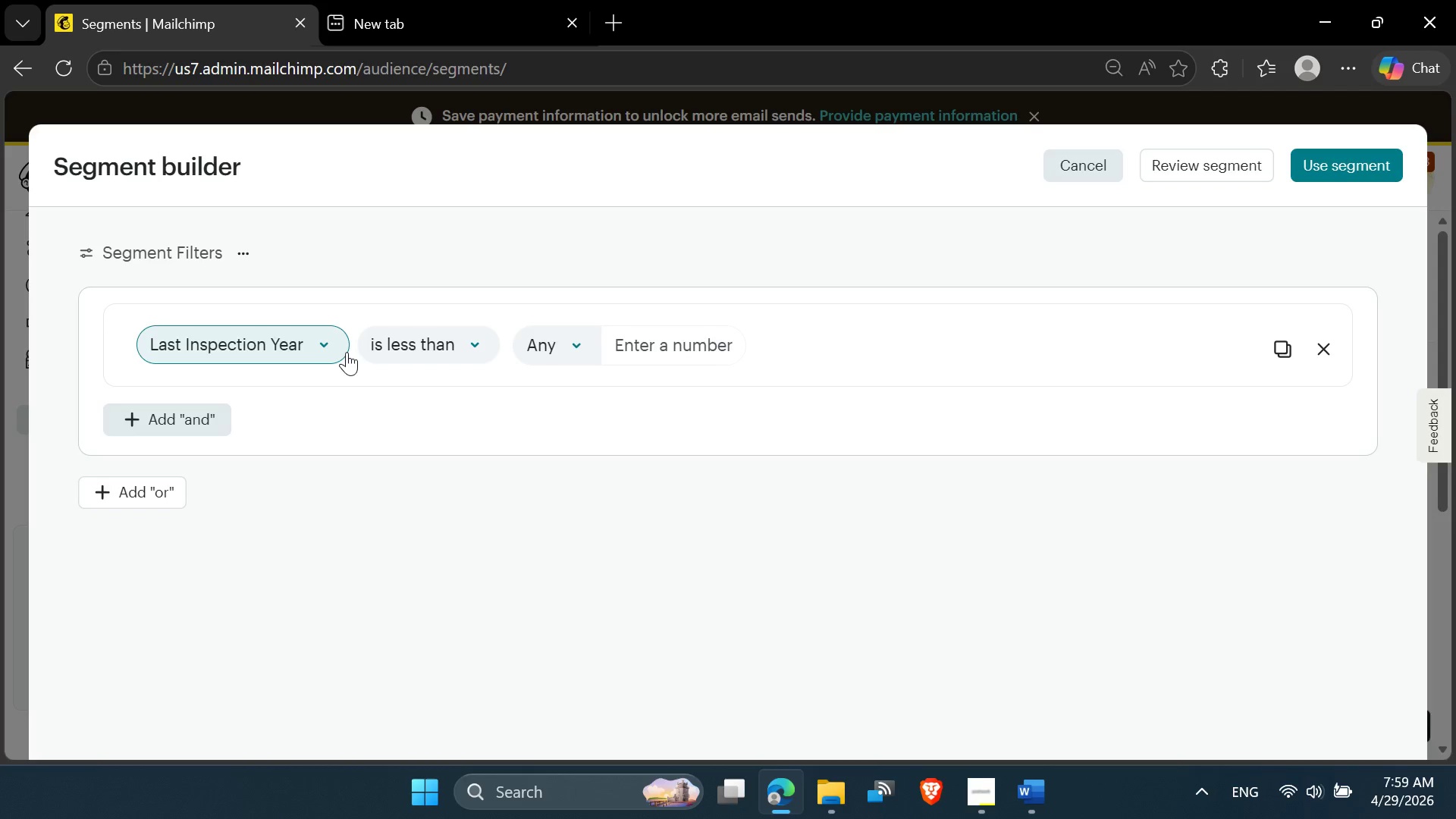 
wait(7.25)
 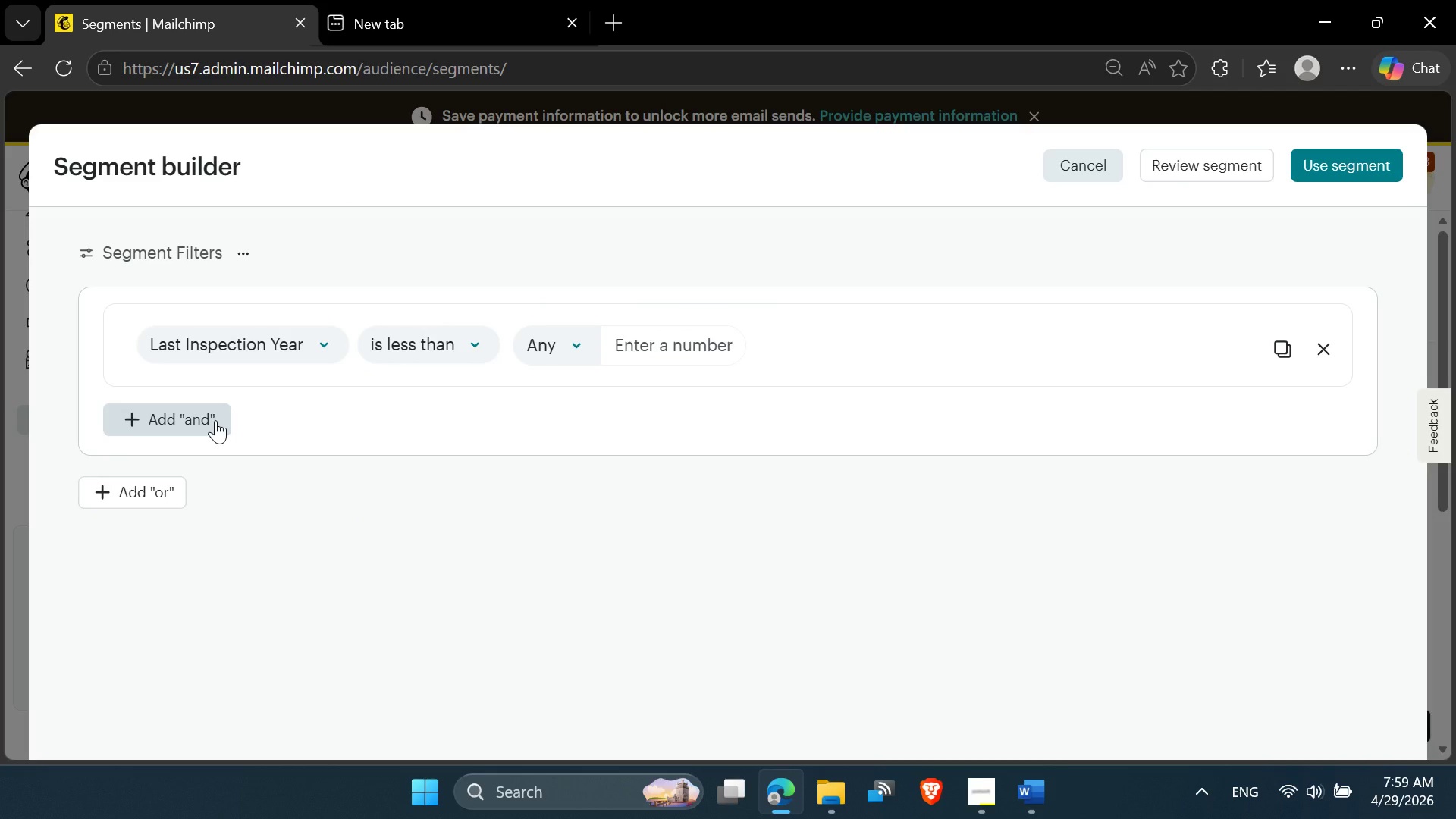 
left_click([204, 424])
 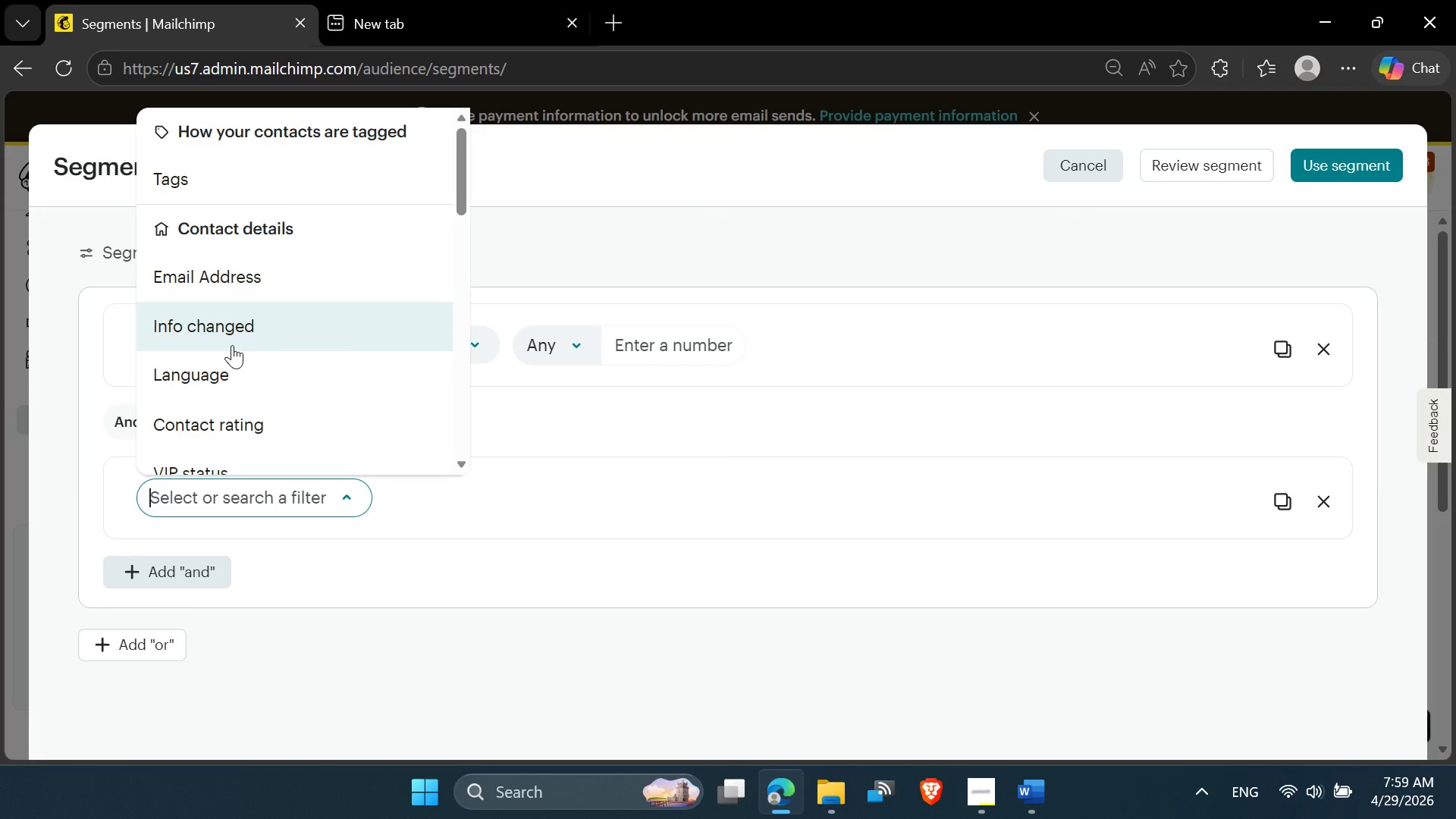 
wait(5.8)
 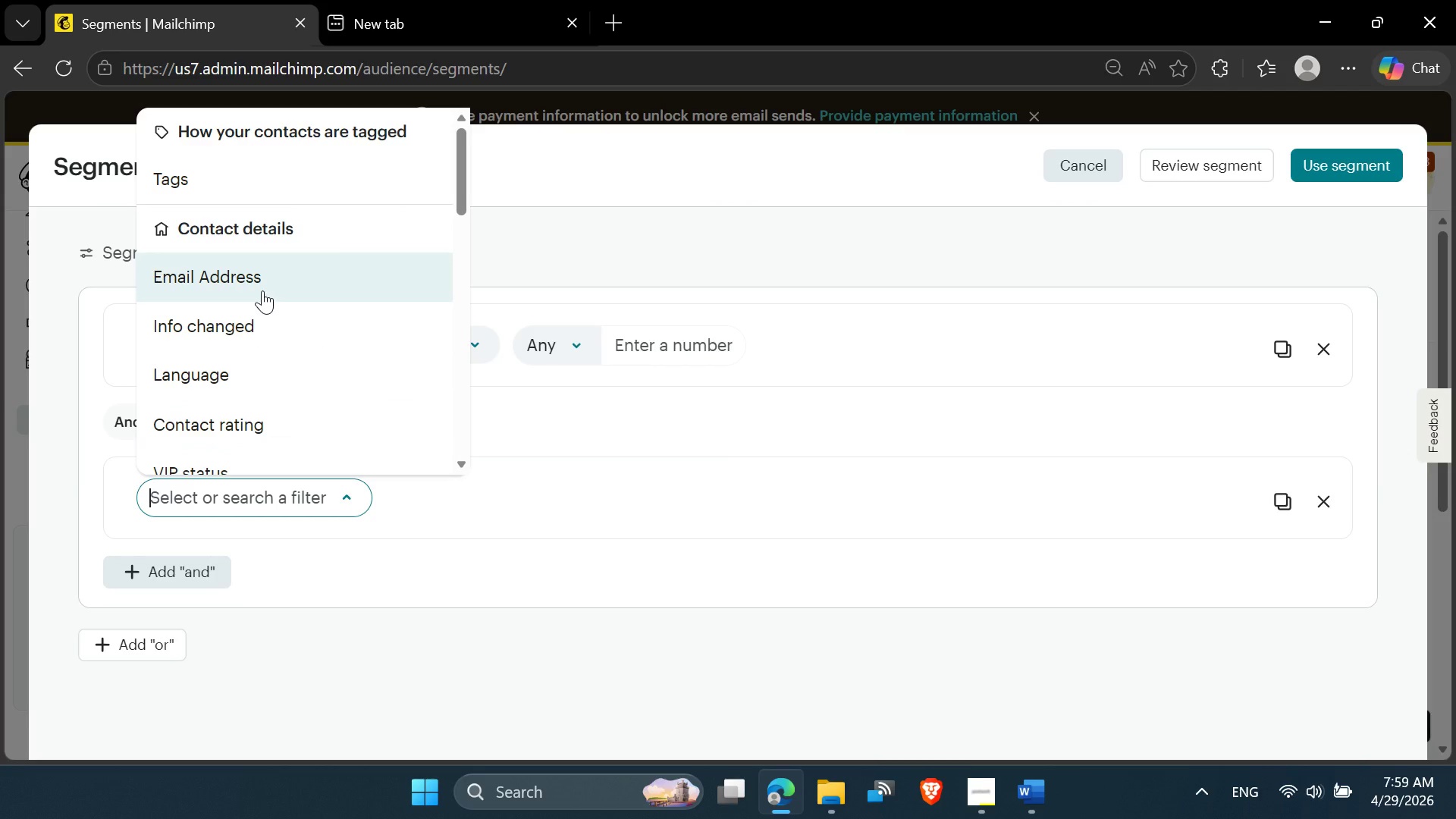 
scroll: coordinate [232, 345], scroll_direction: down, amount: 1.0
 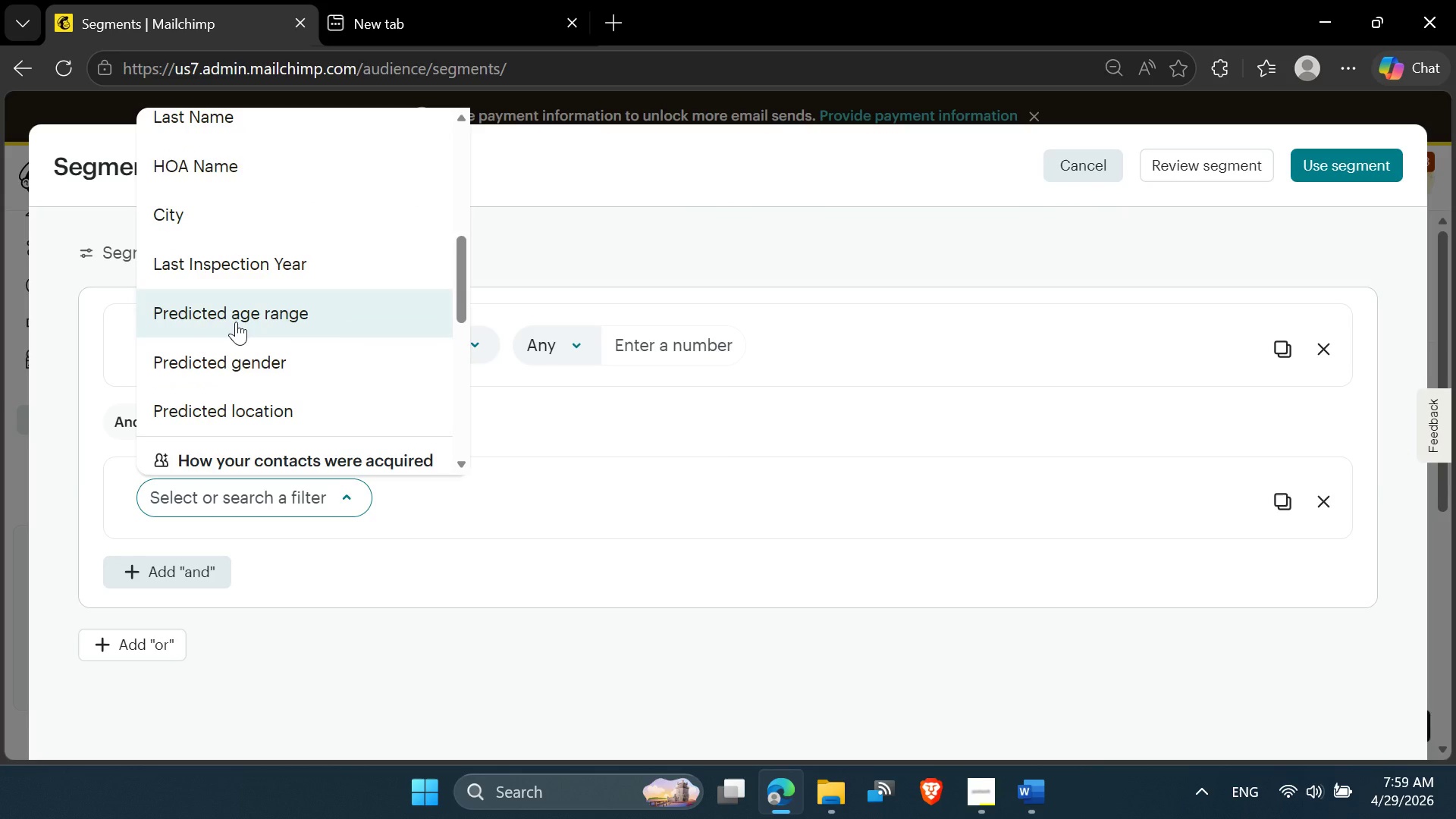 
mouse_move([259, 303])
 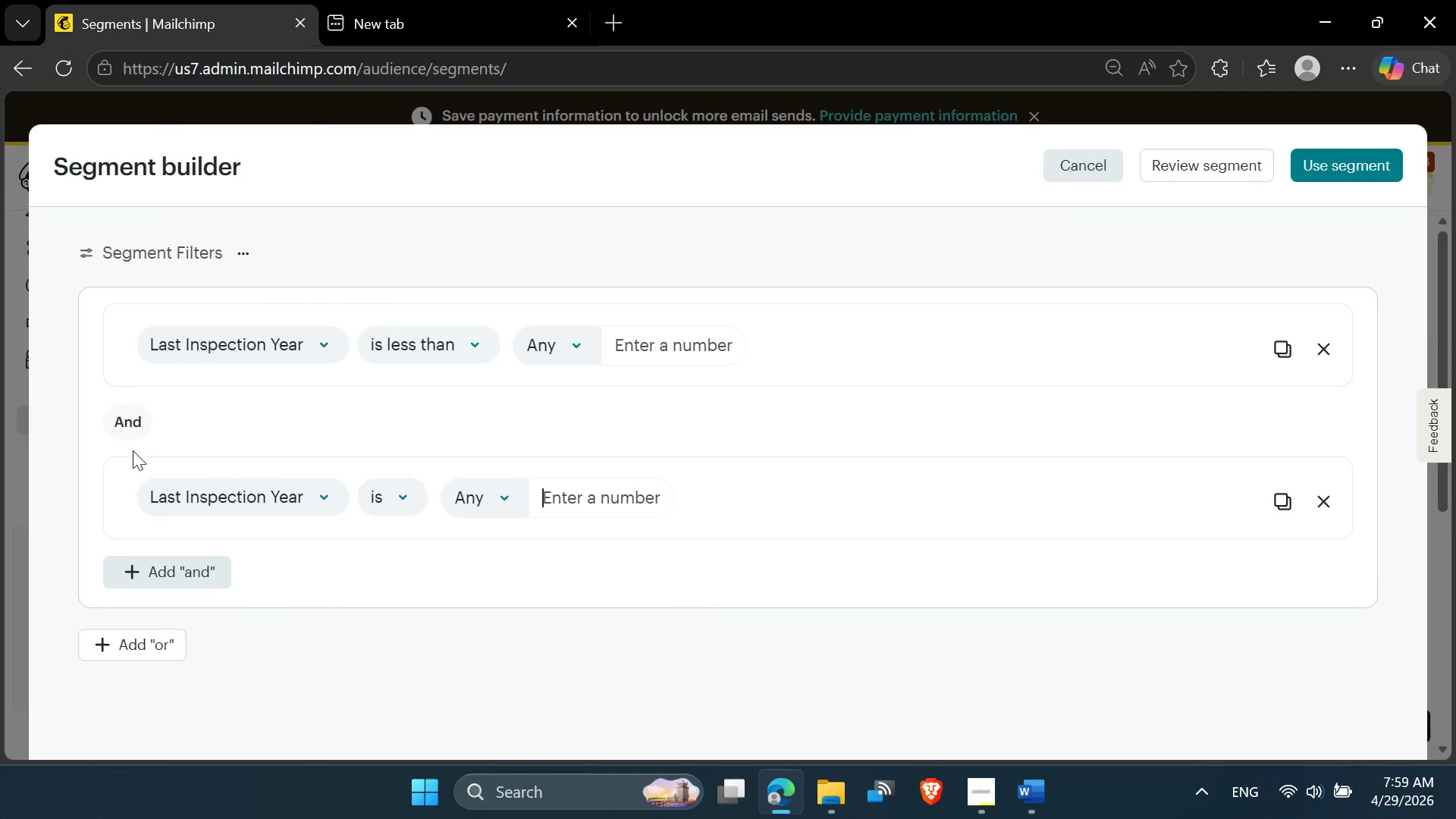 
wait(5.1)
 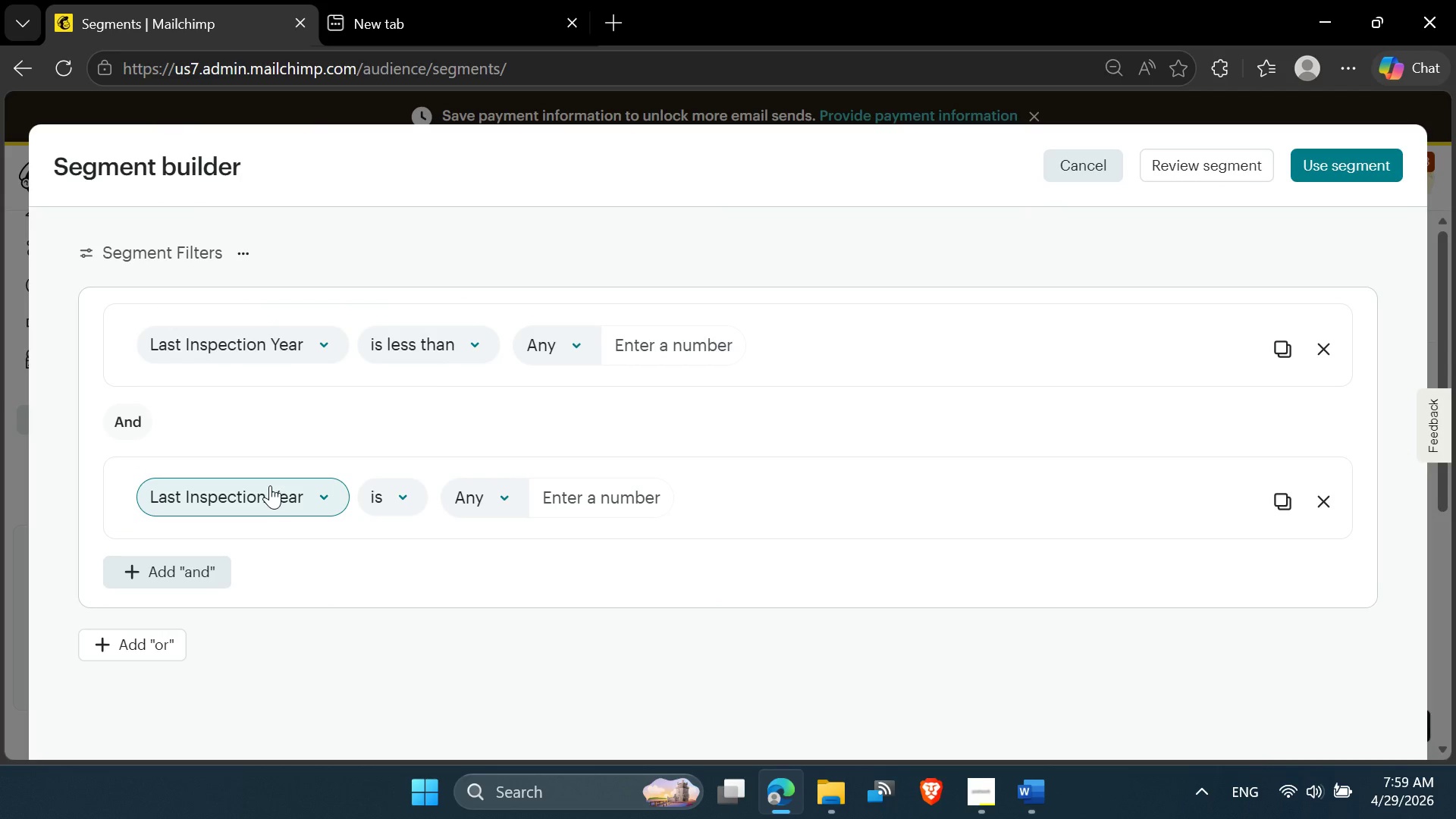 
left_click([1328, 499])
 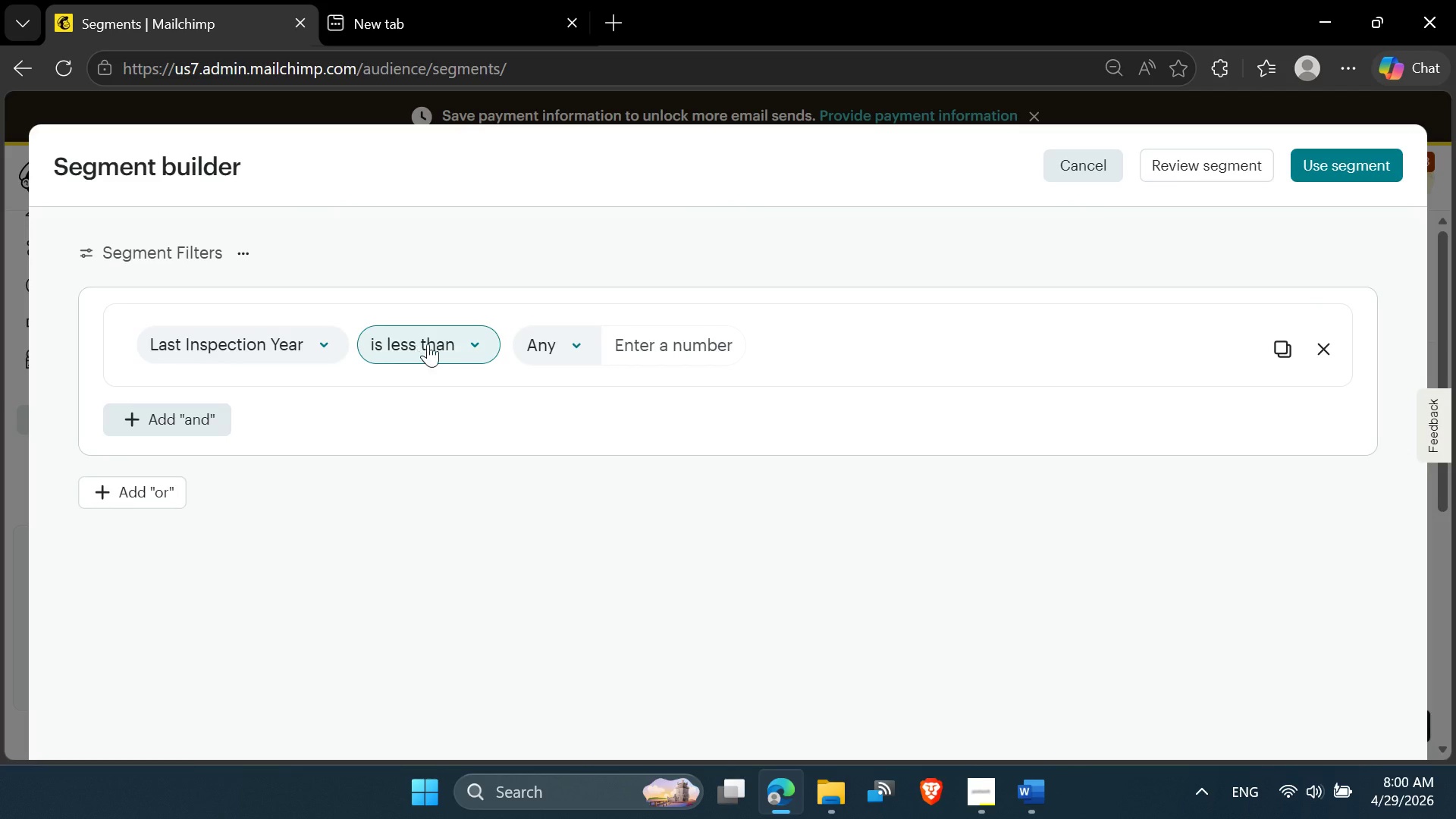 
wait(12.92)
 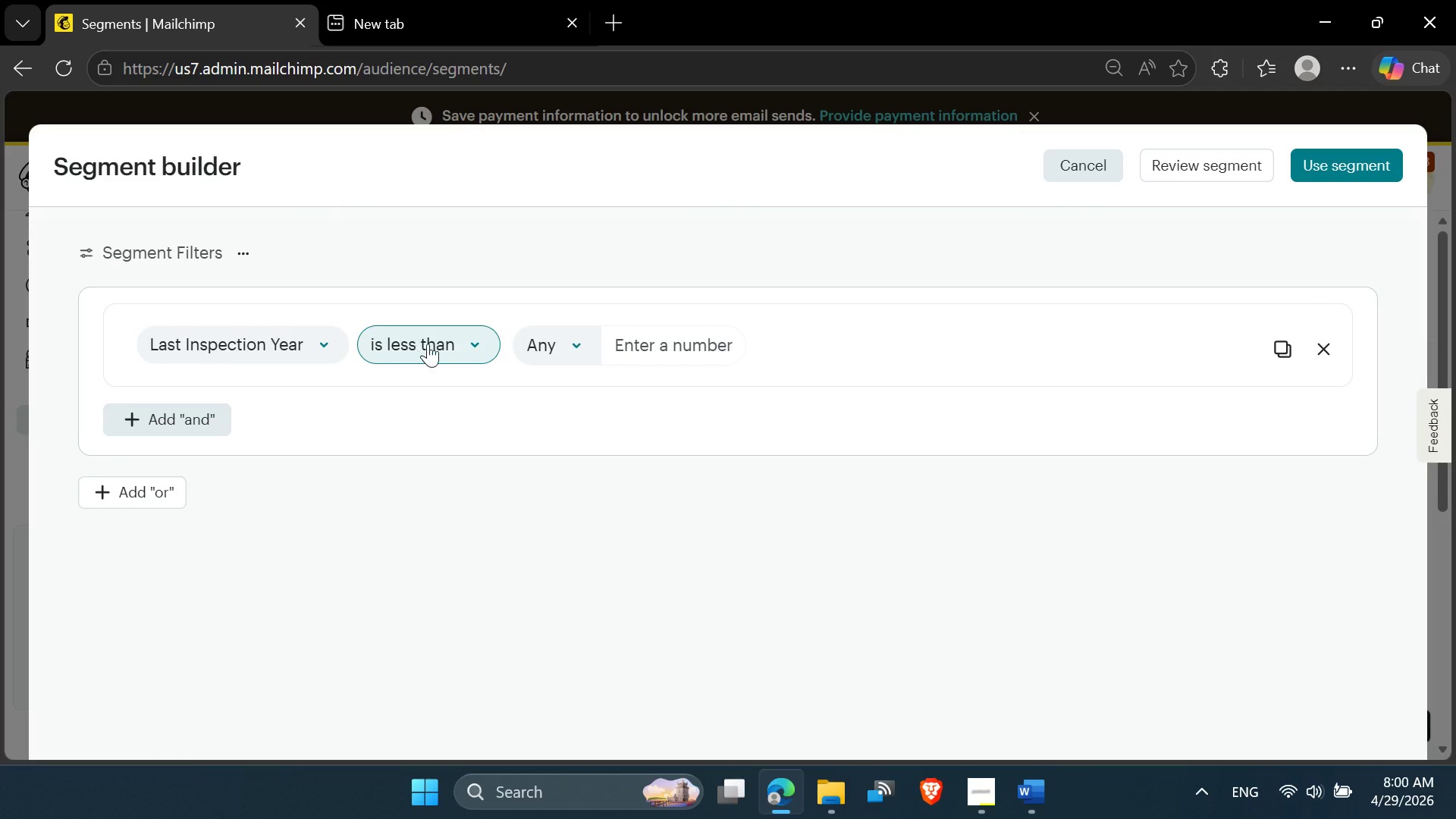 
type(20201)
key(Backspace)
key(Backspace)
type(1)
 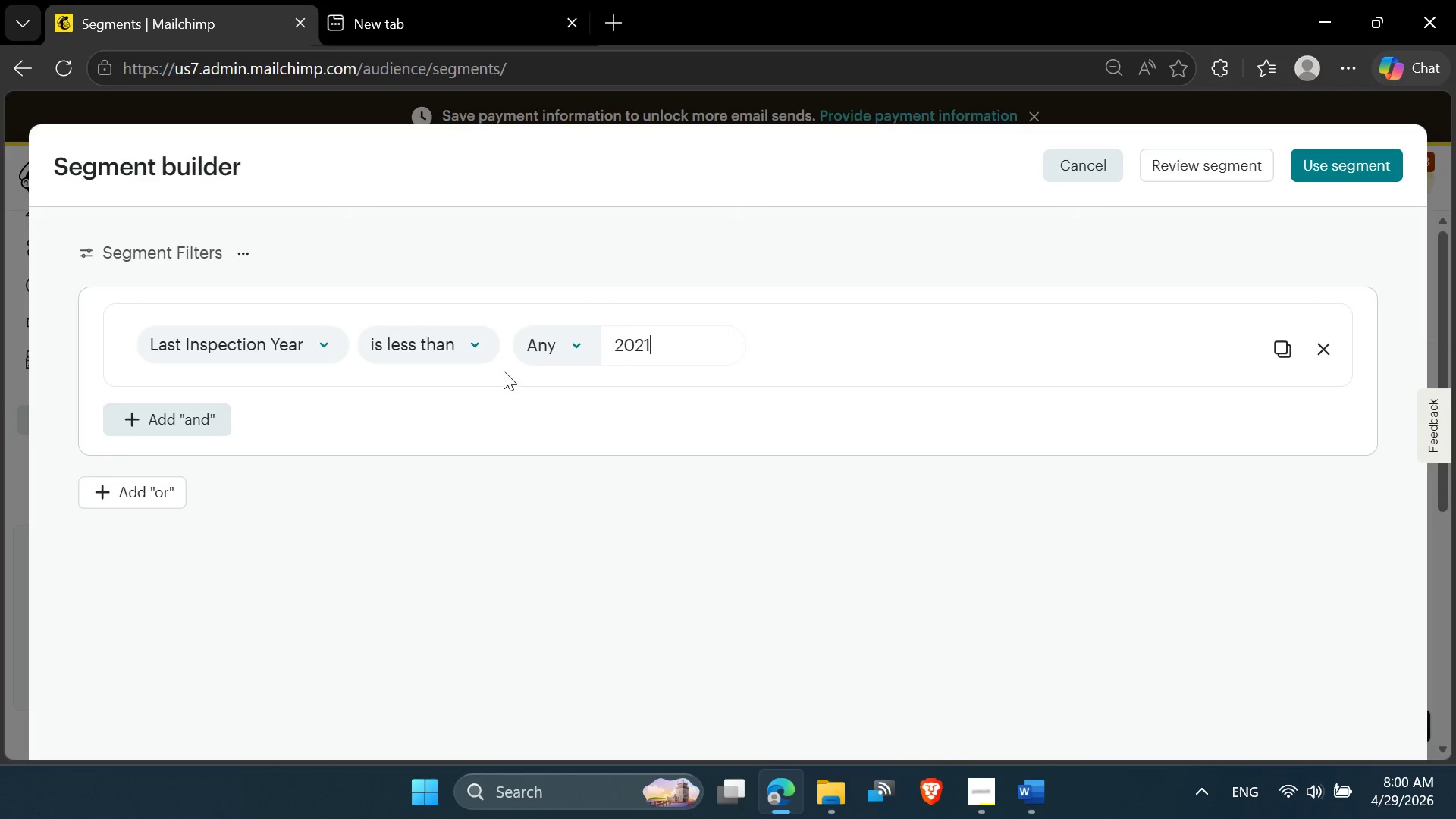 
left_click([472, 346])
 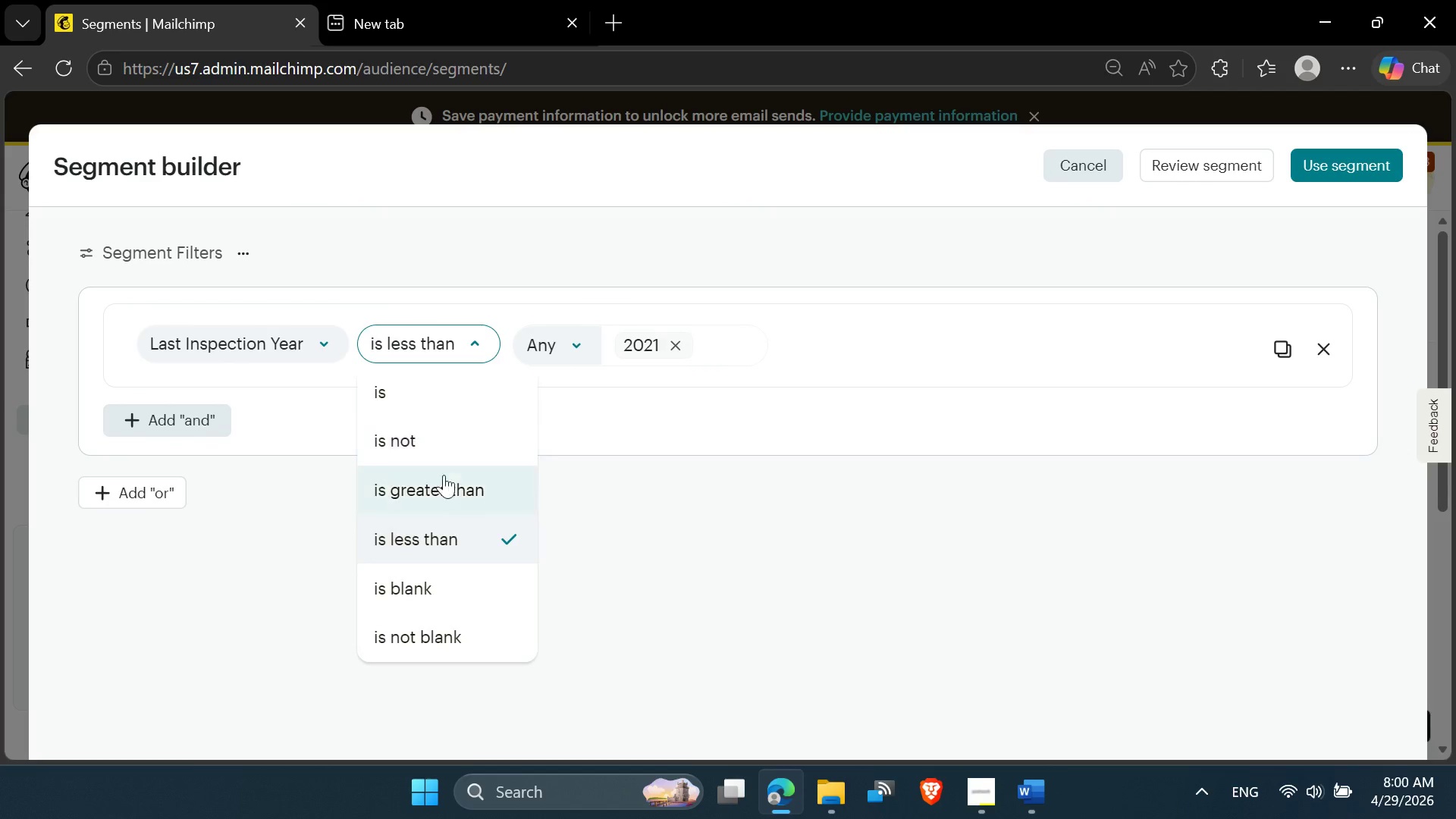 
scroll: coordinate [430, 600], scroll_direction: down, amount: 2.0
 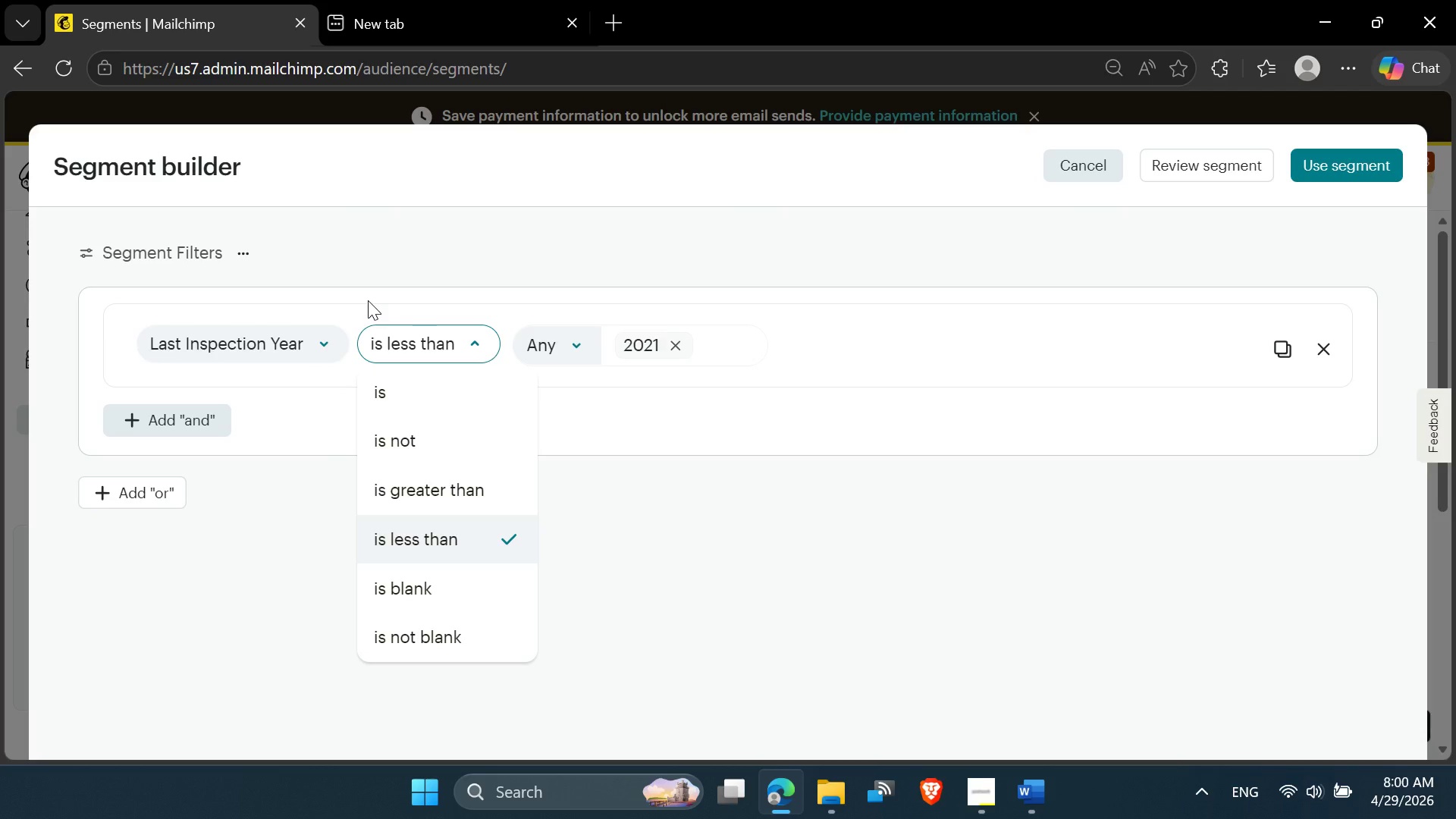 
wait(6.06)
 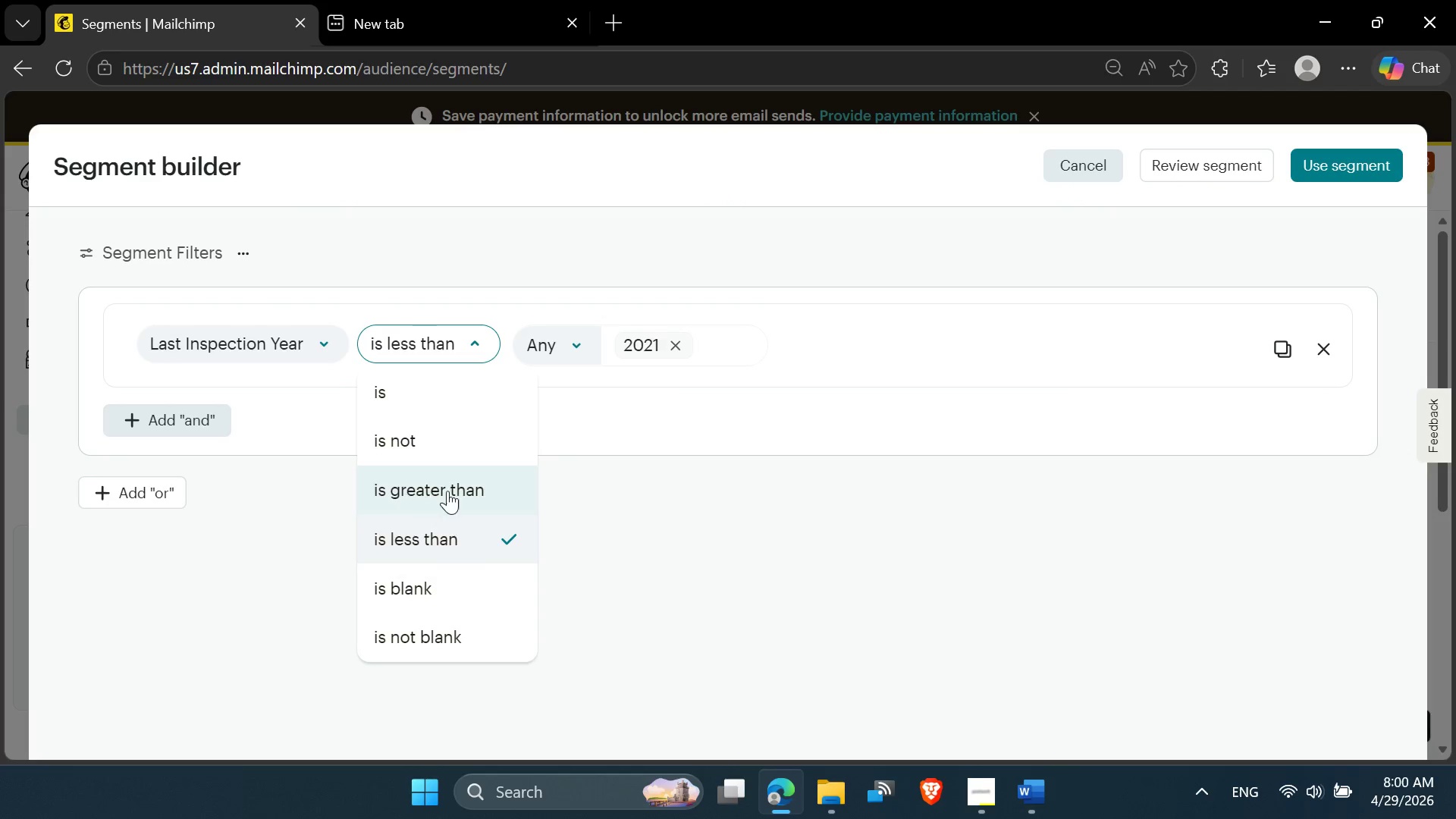 
left_click([770, 389])
 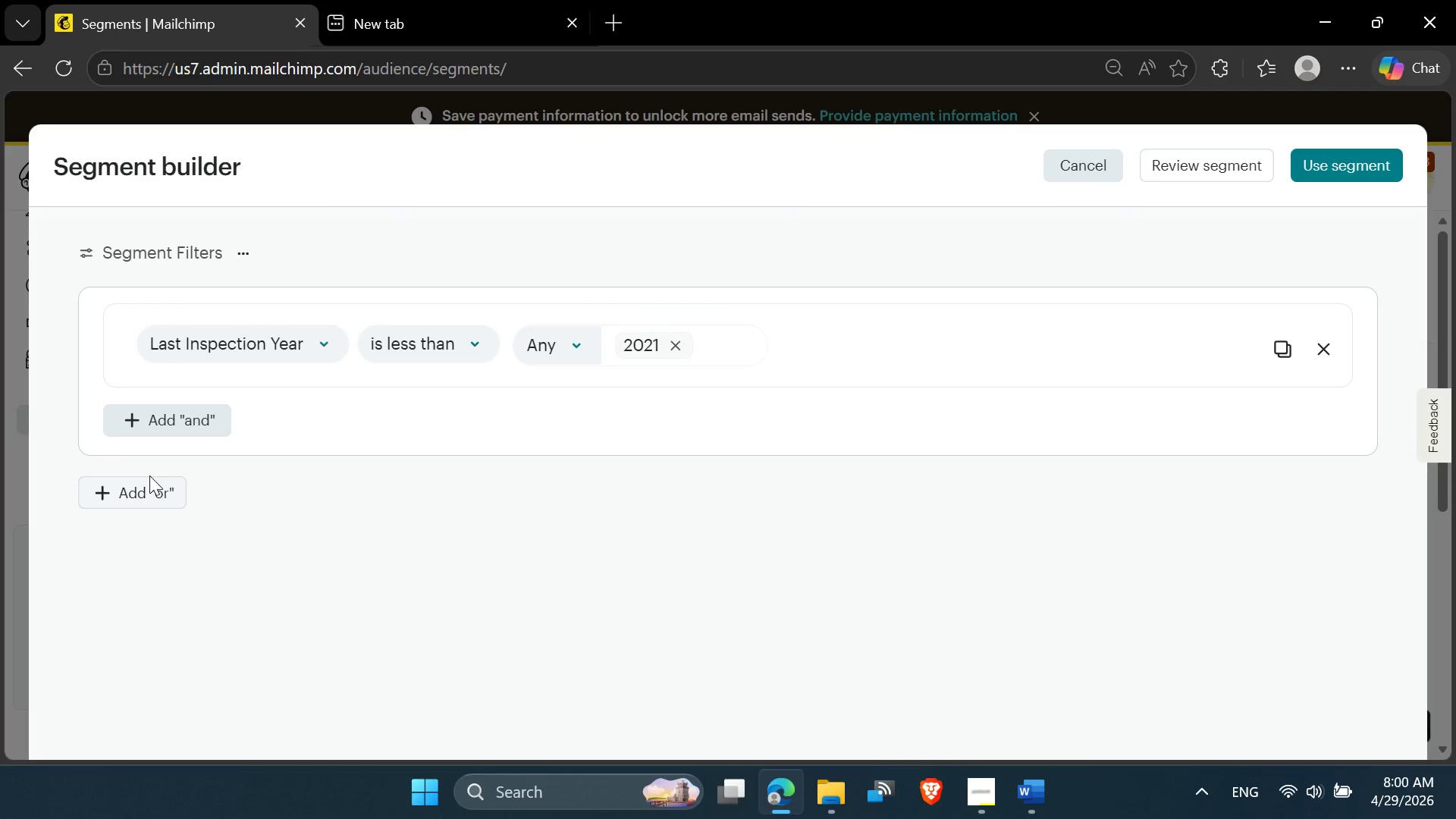 
left_click([151, 497])
 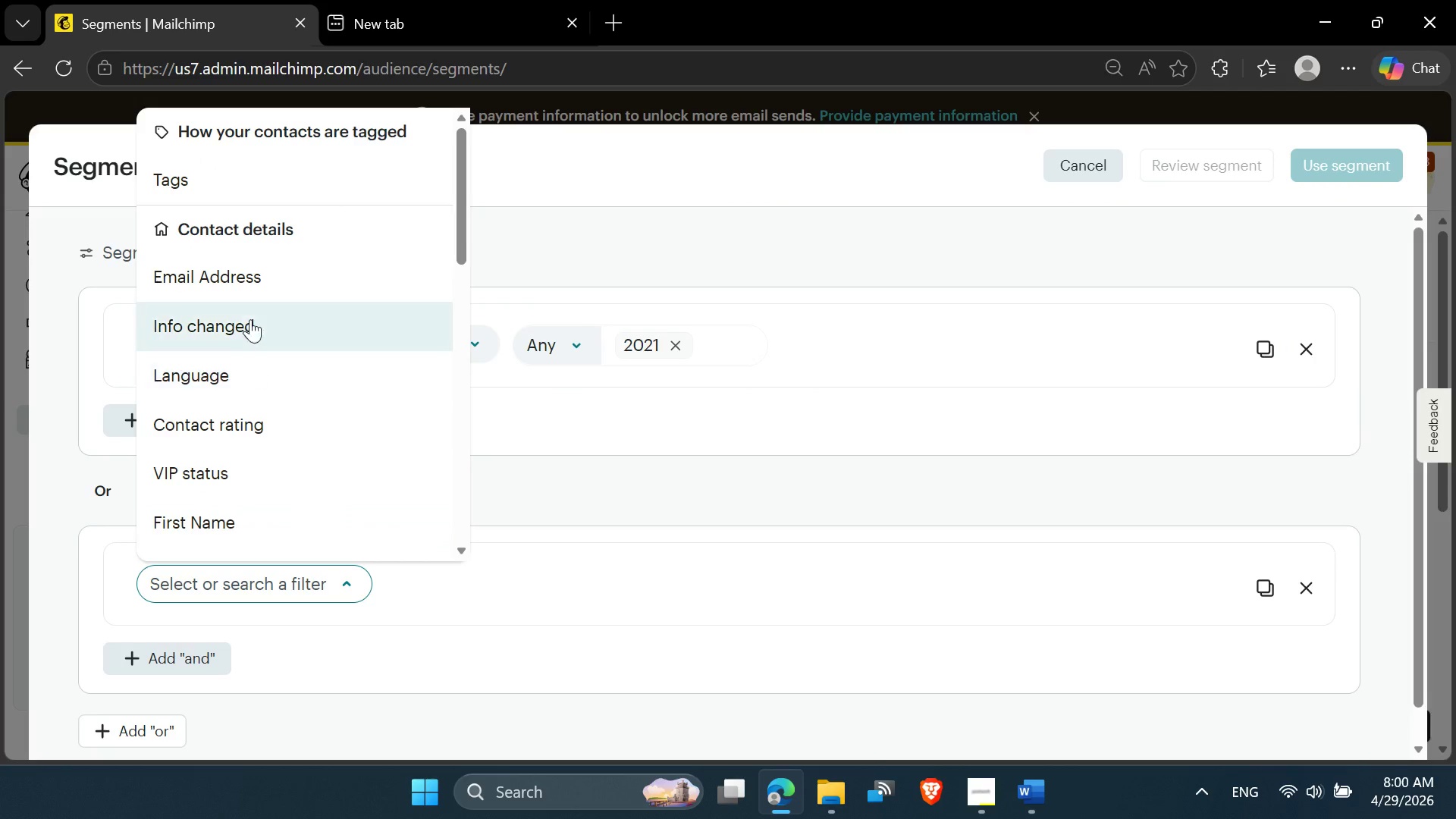 
scroll: coordinate [228, 424], scroll_direction: down, amount: 3.0
 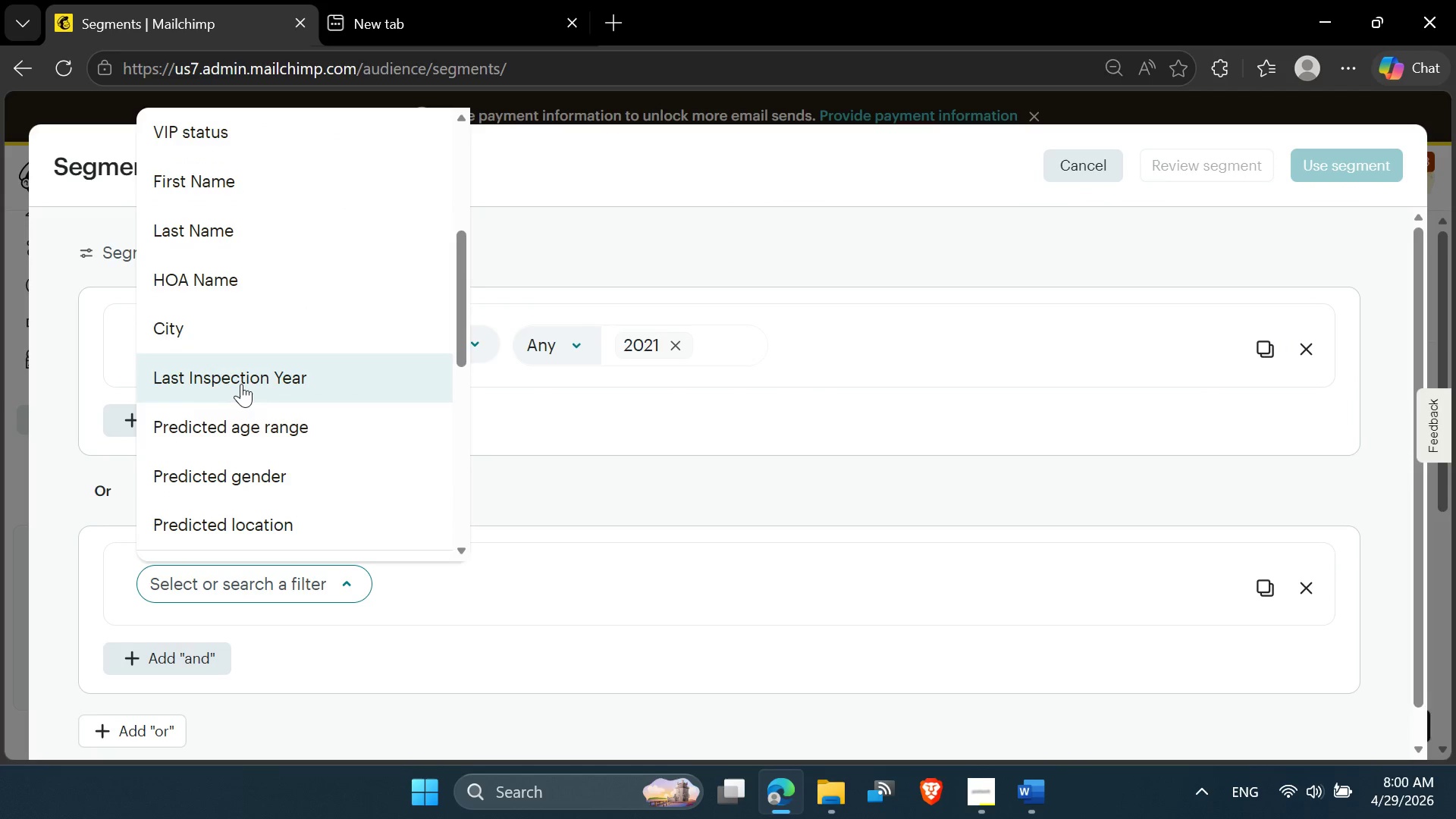 
left_click([241, 384])